 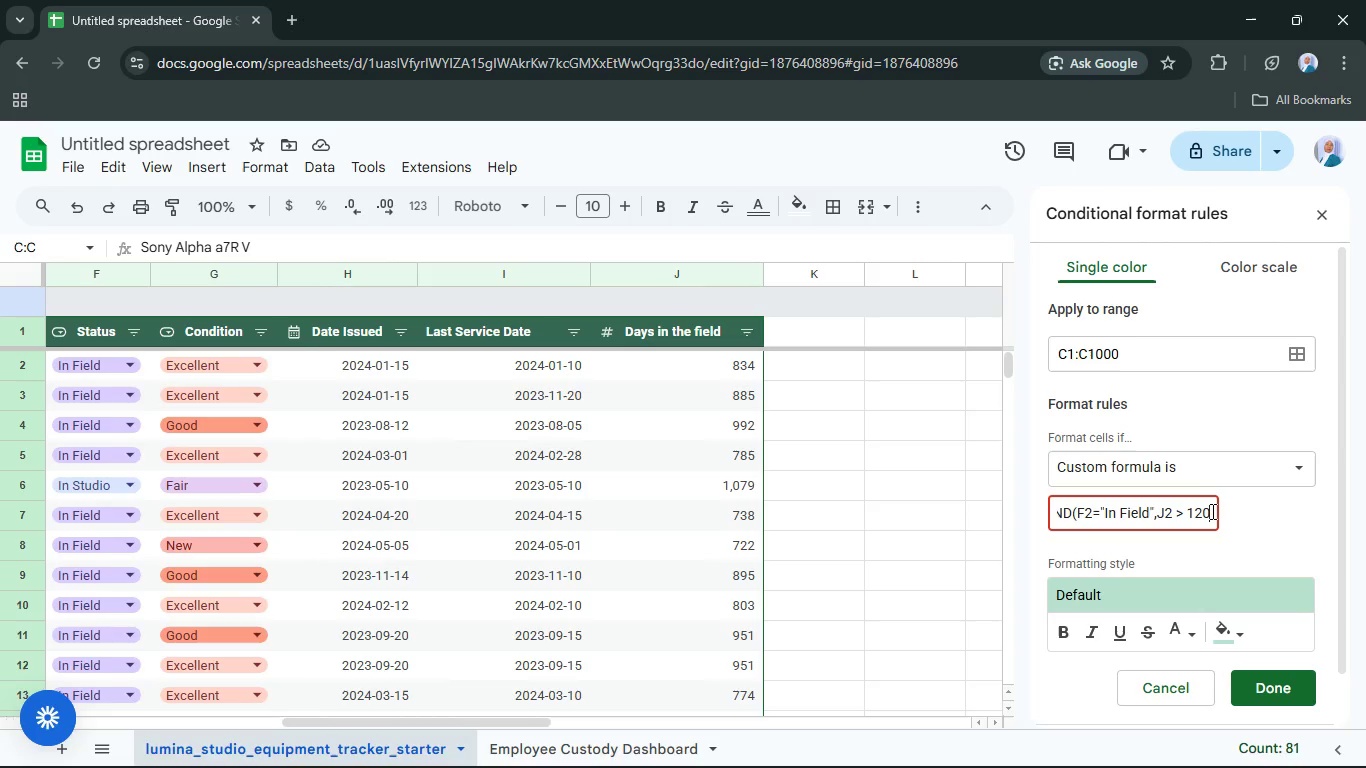 
key(Shift+0)
 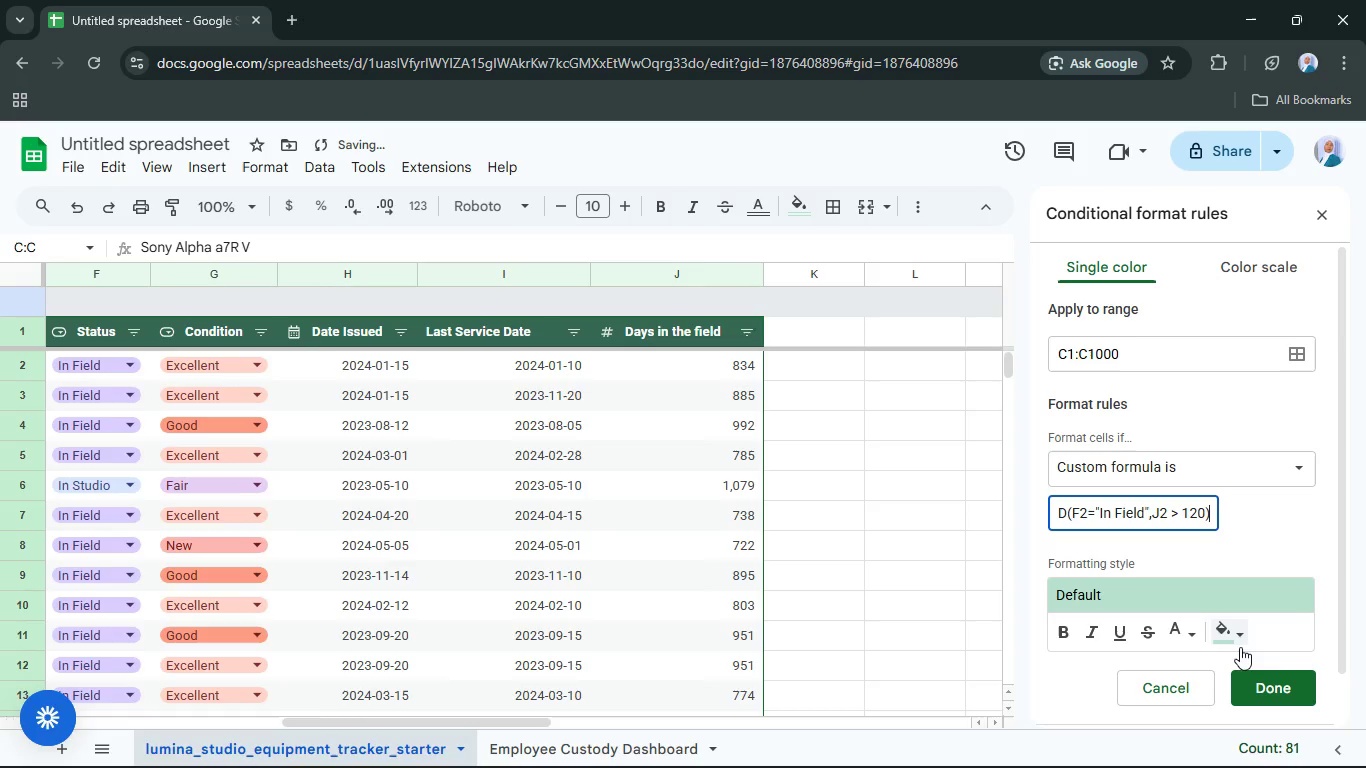 
left_click([1239, 641])
 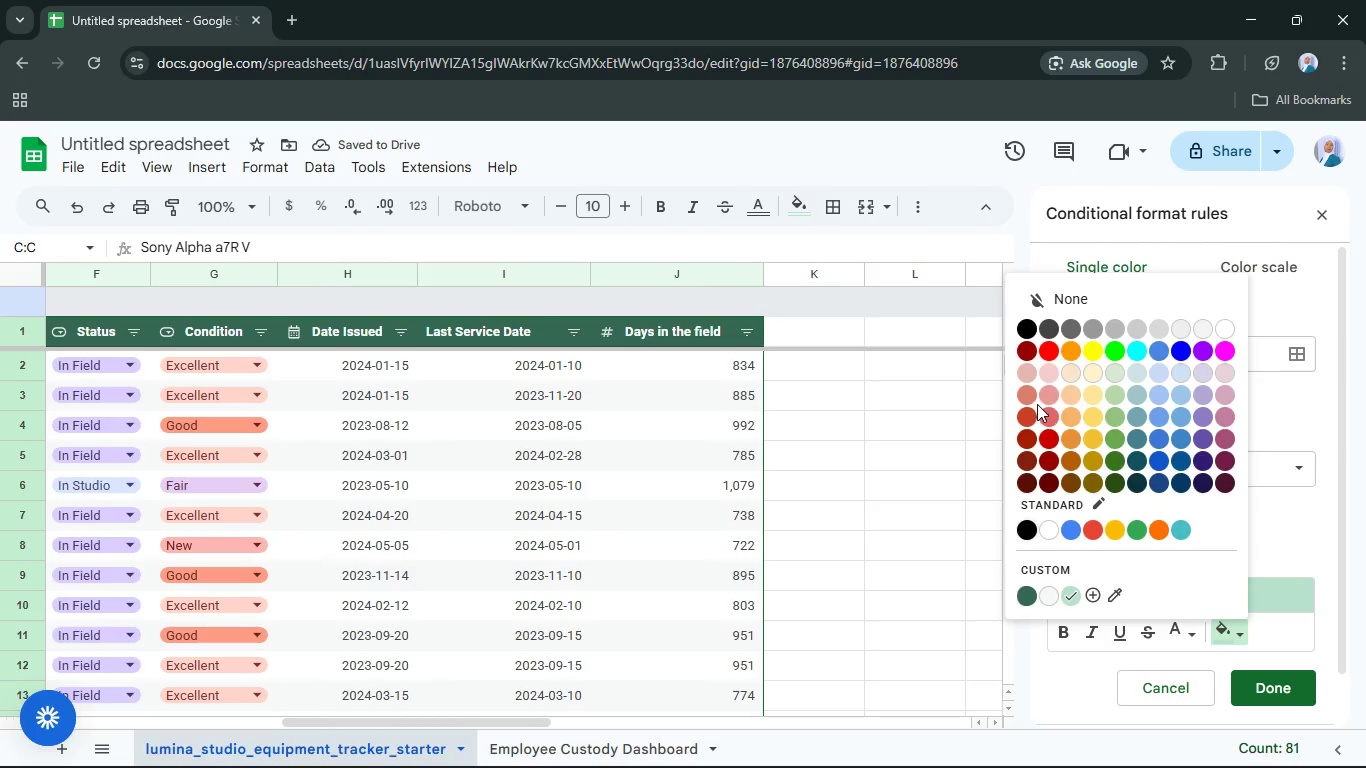 
left_click([1023, 400])
 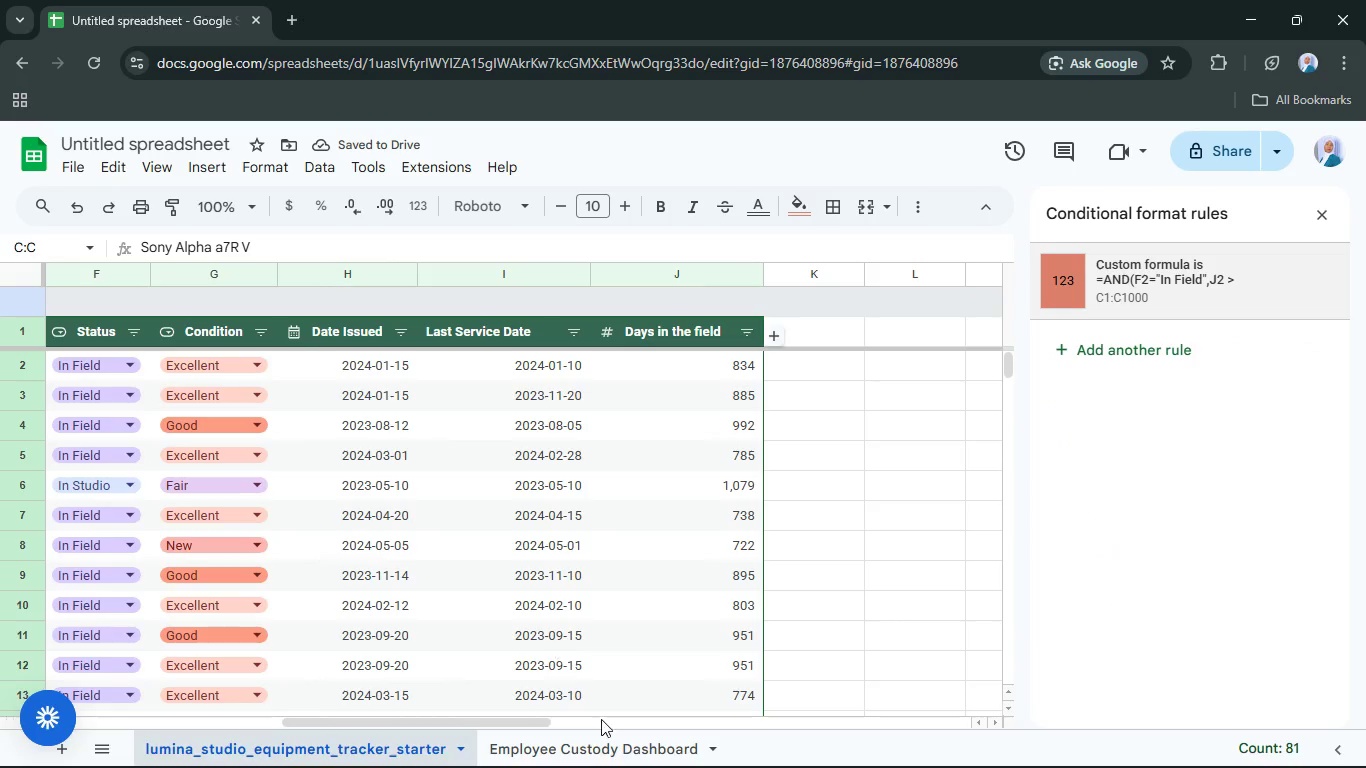 
wait(5.09)
 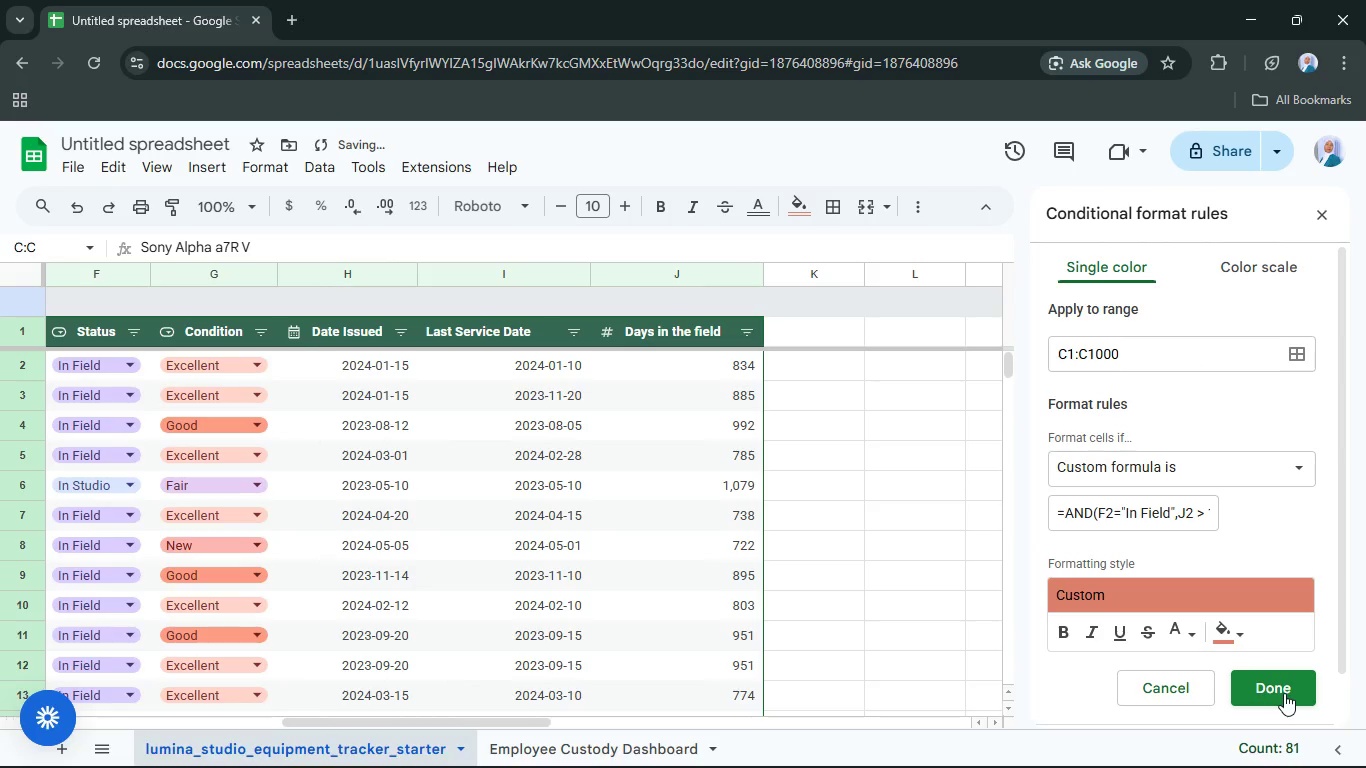 
left_click_drag(start_coordinate=[540, 720], to_coordinate=[273, 696])
 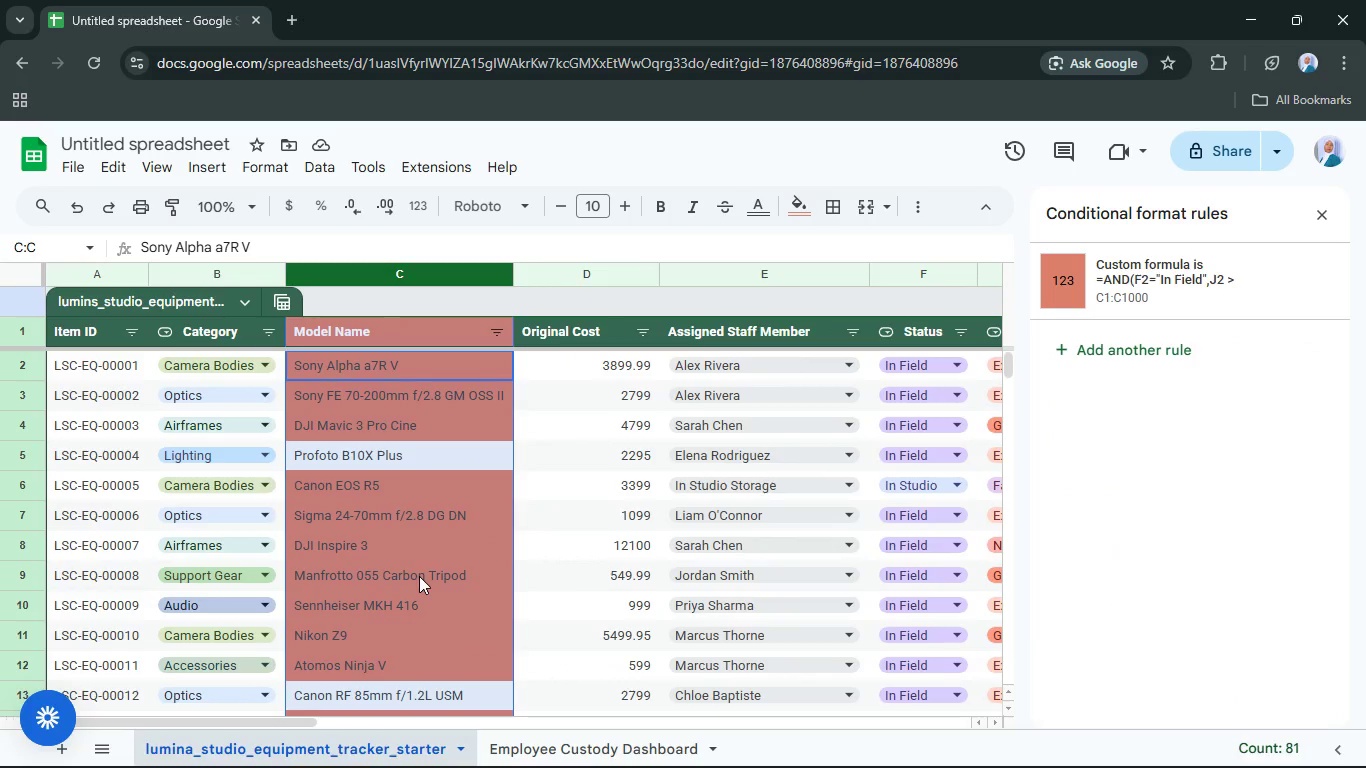 
scroll: coordinate [448, 607], scroll_direction: down, amount: 19.0
 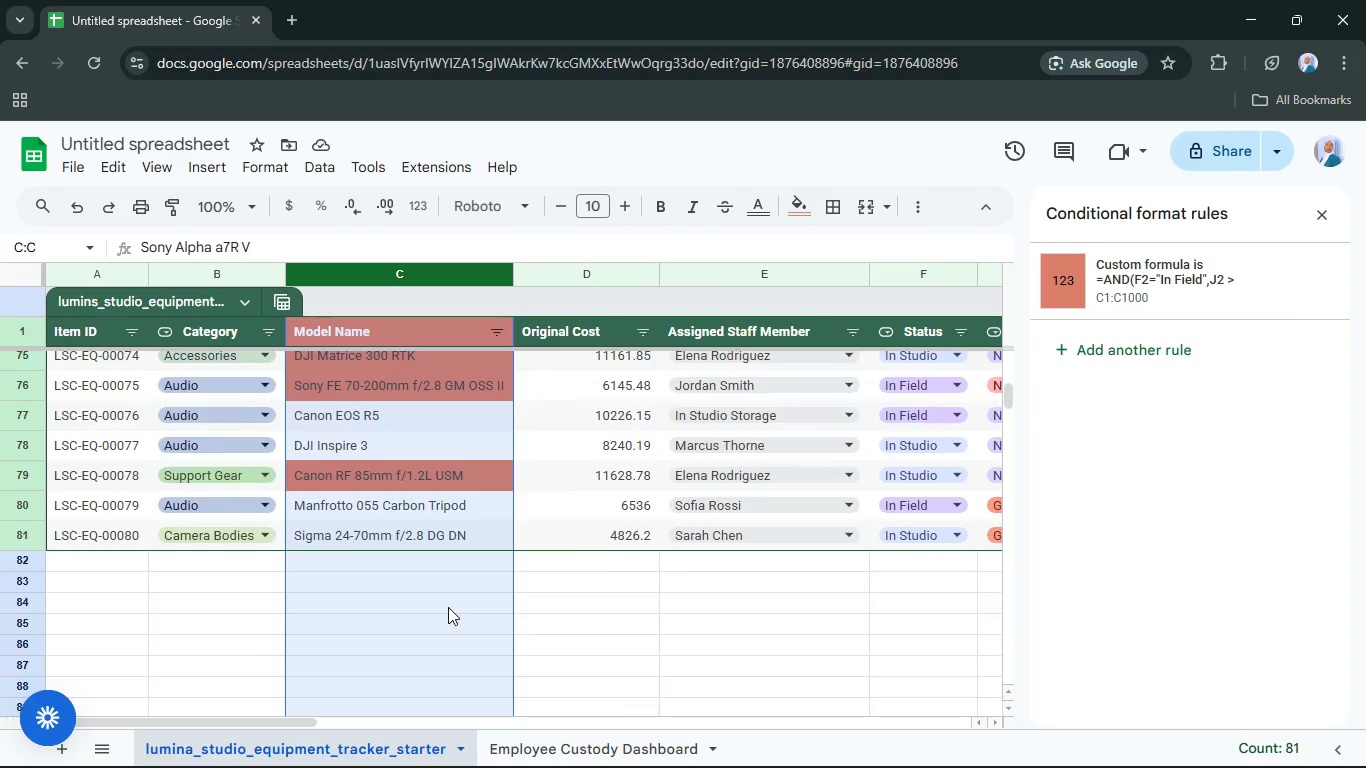 
scroll: coordinate [455, 610], scroll_direction: up, amount: 15.0
 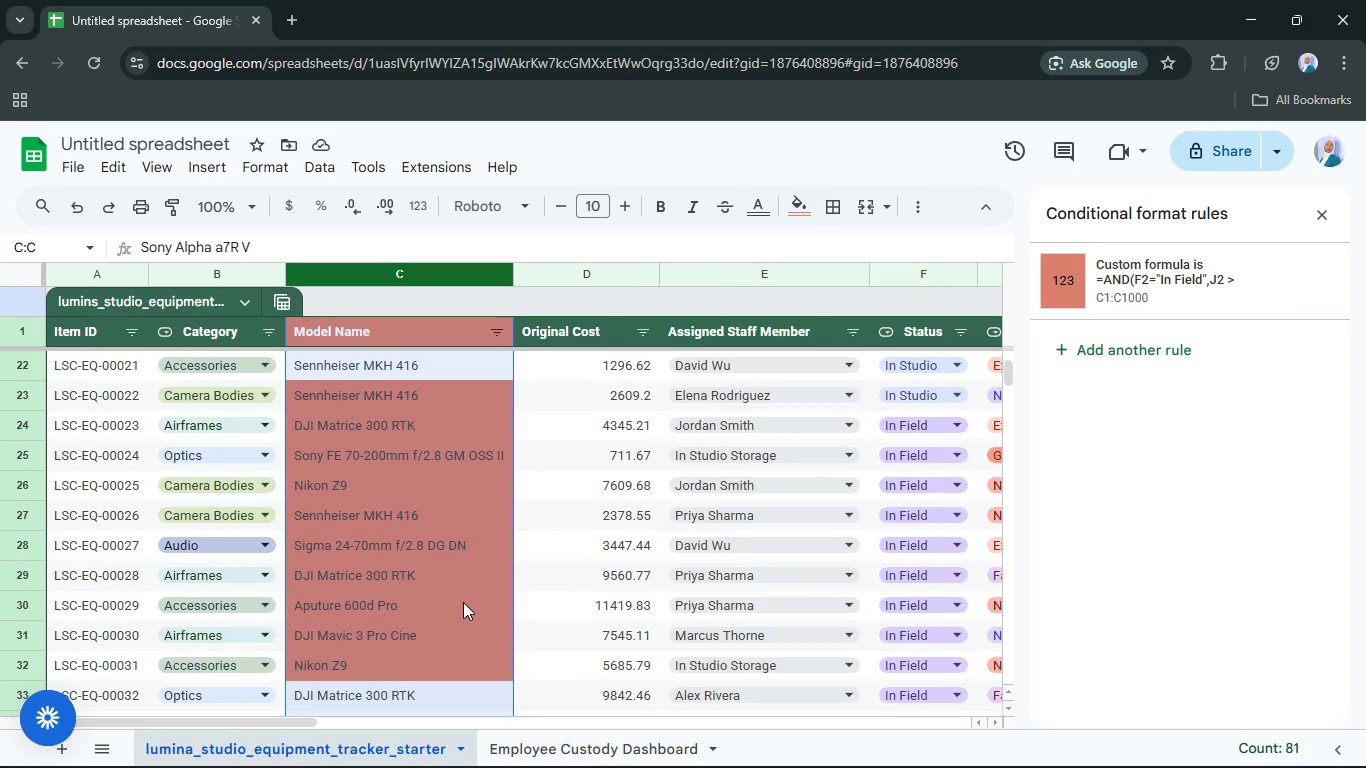 
scroll: coordinate [468, 607], scroll_direction: down, amount: 17.0
 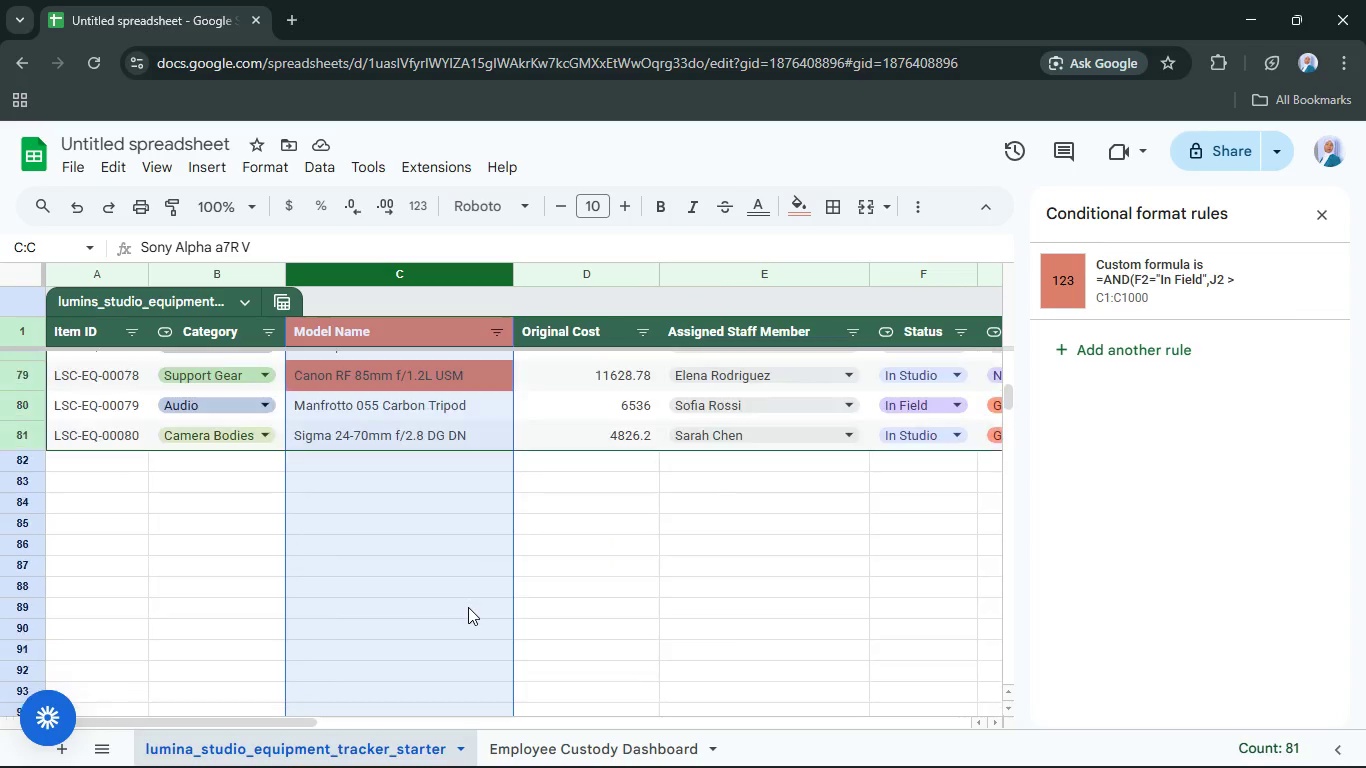 
scroll: coordinate [480, 580], scroll_direction: up, amount: 4.0
 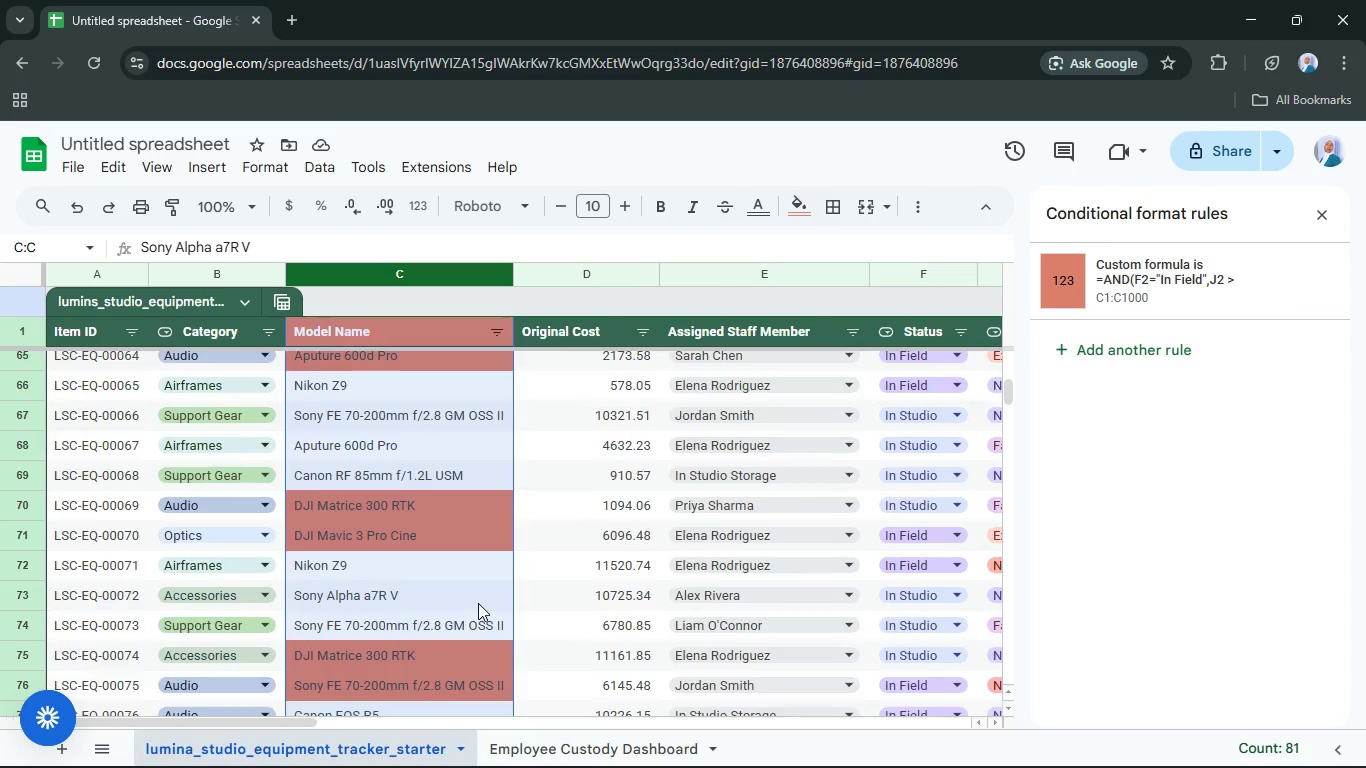 
scroll: coordinate [478, 603], scroll_direction: down, amount: 2.0
 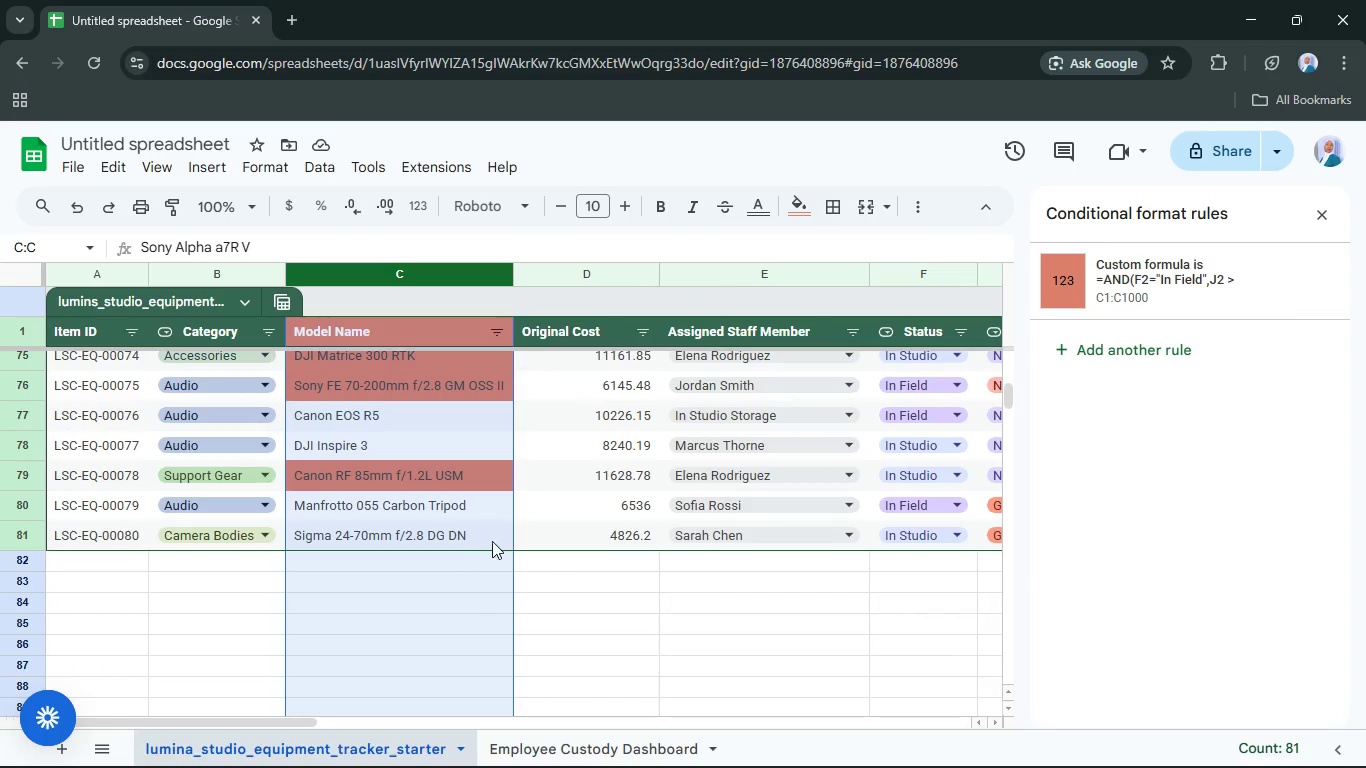 
left_click([494, 537])
 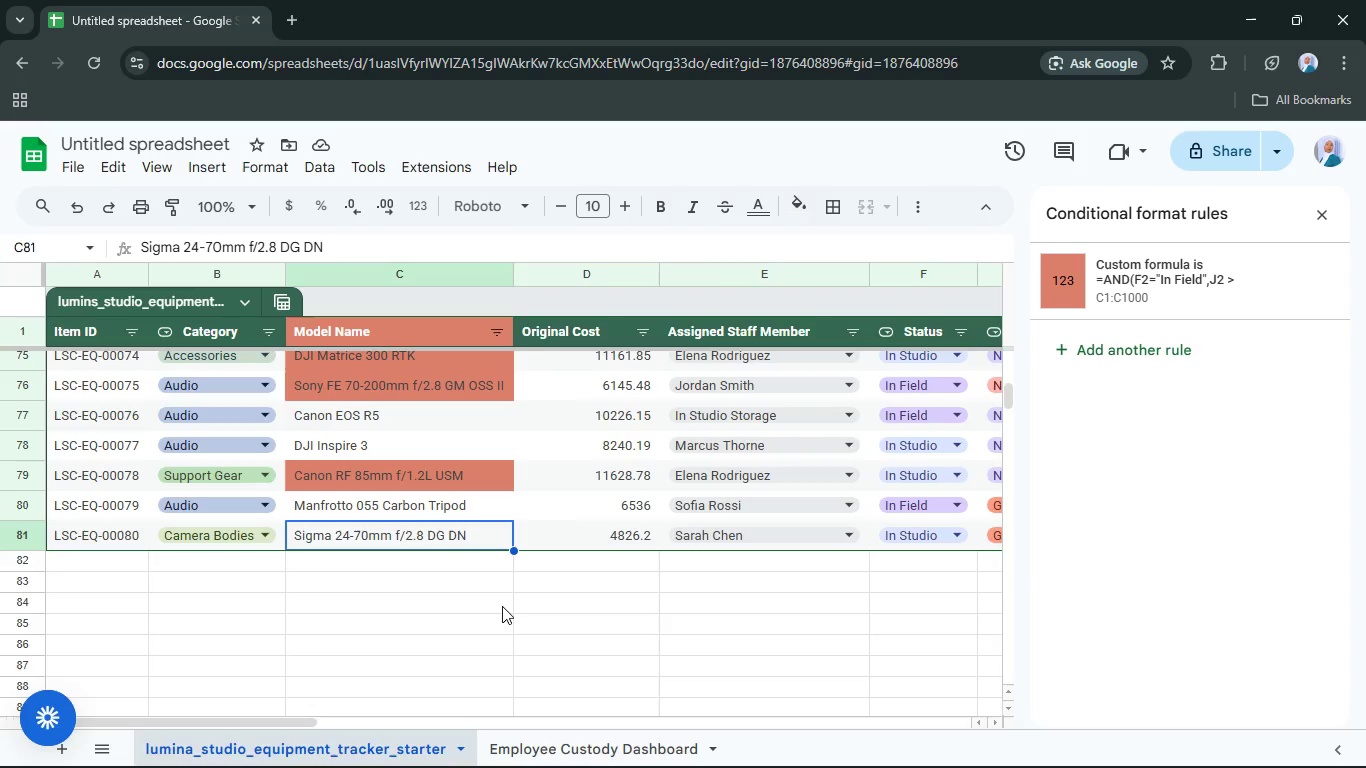 
scroll: coordinate [507, 602], scroll_direction: up, amount: 4.0
 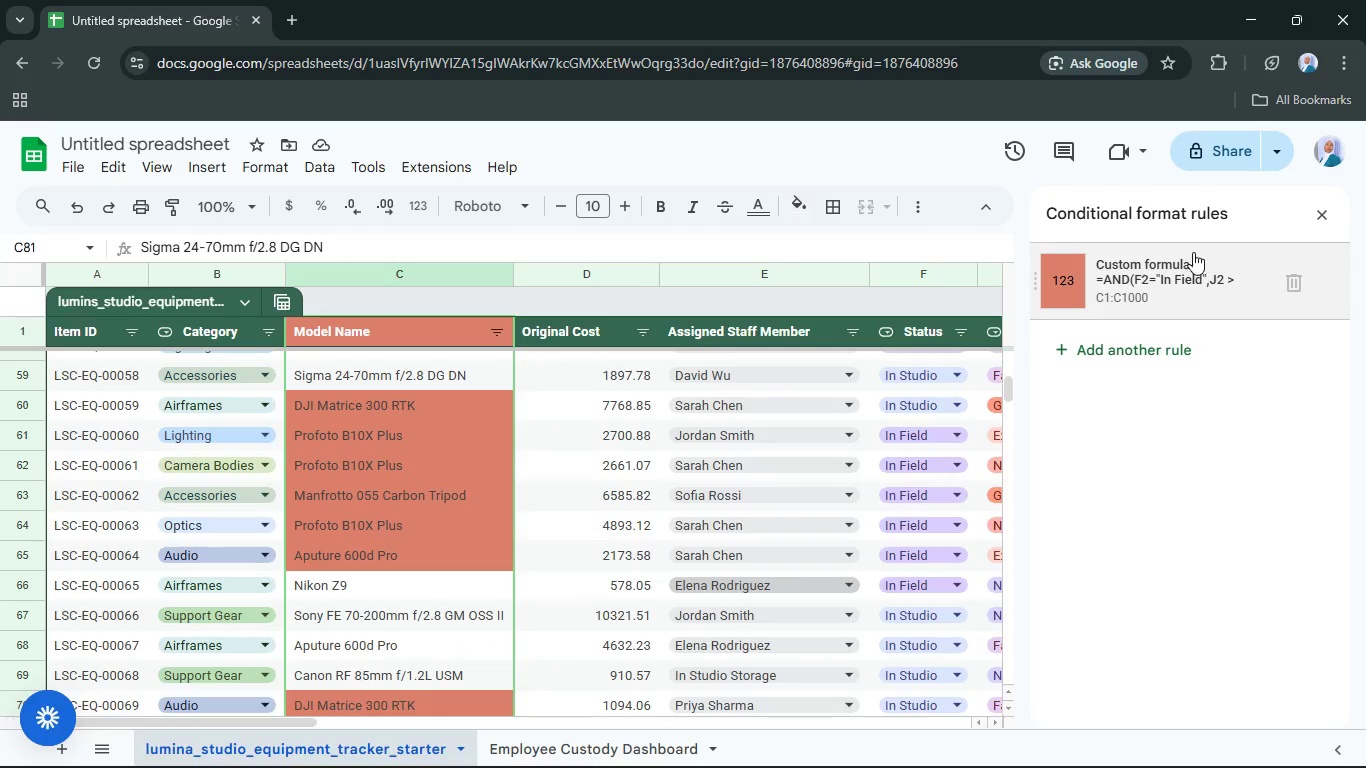 
left_click([1137, 281])
 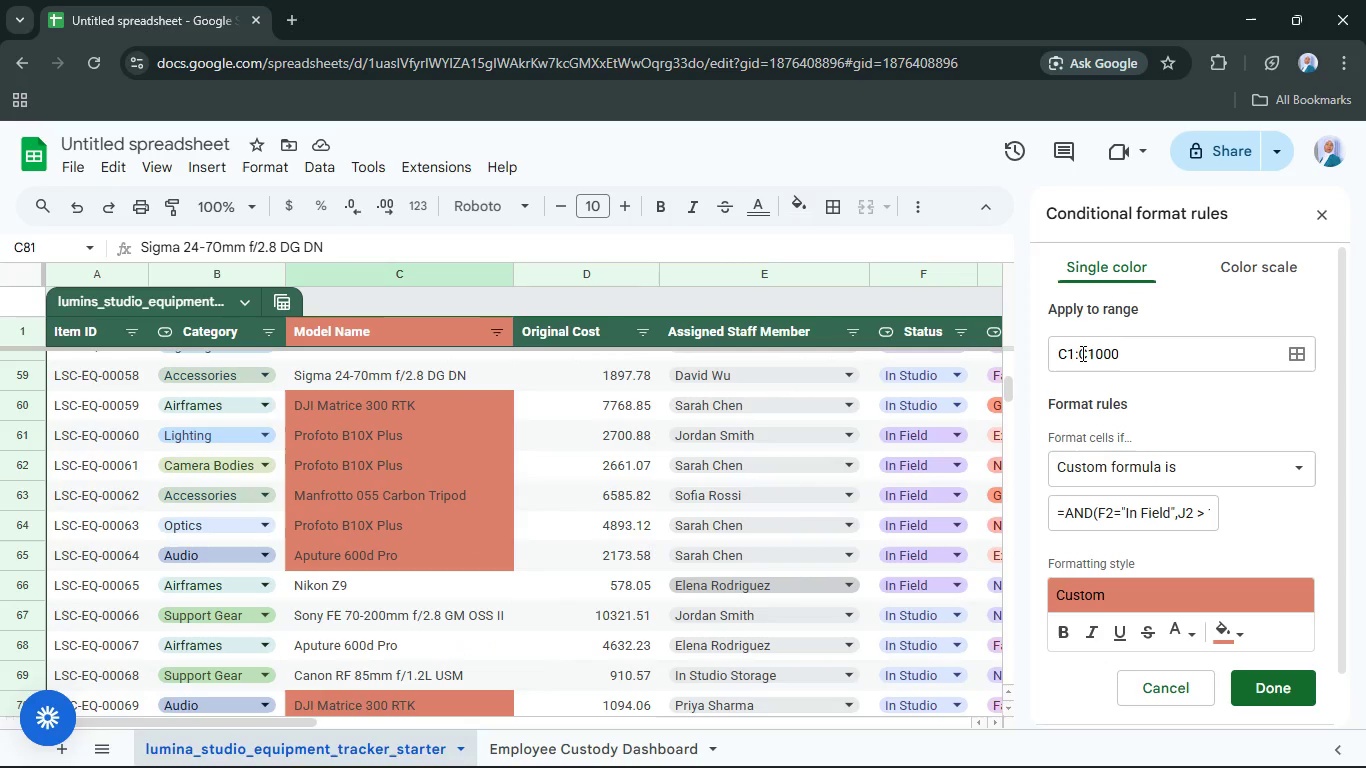 
left_click([1070, 355])
 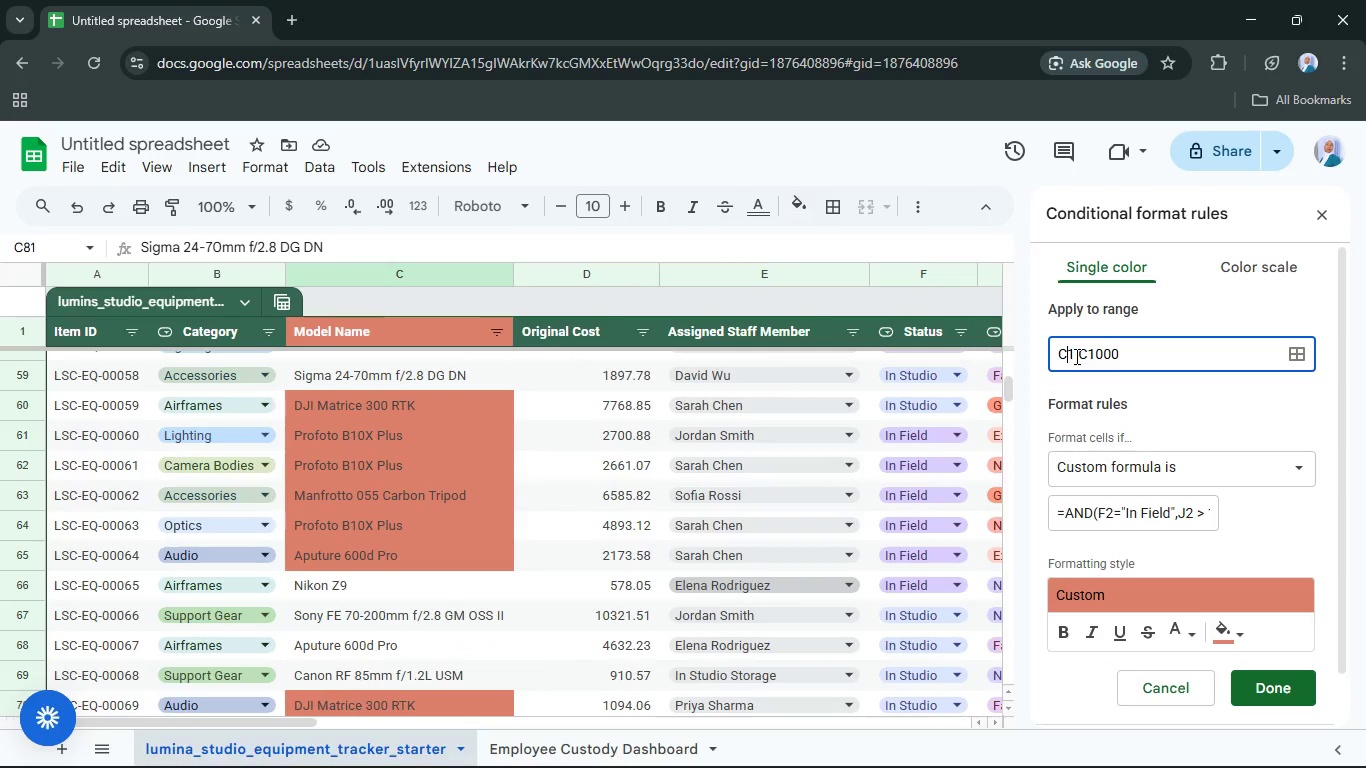 
left_click([1073, 356])
 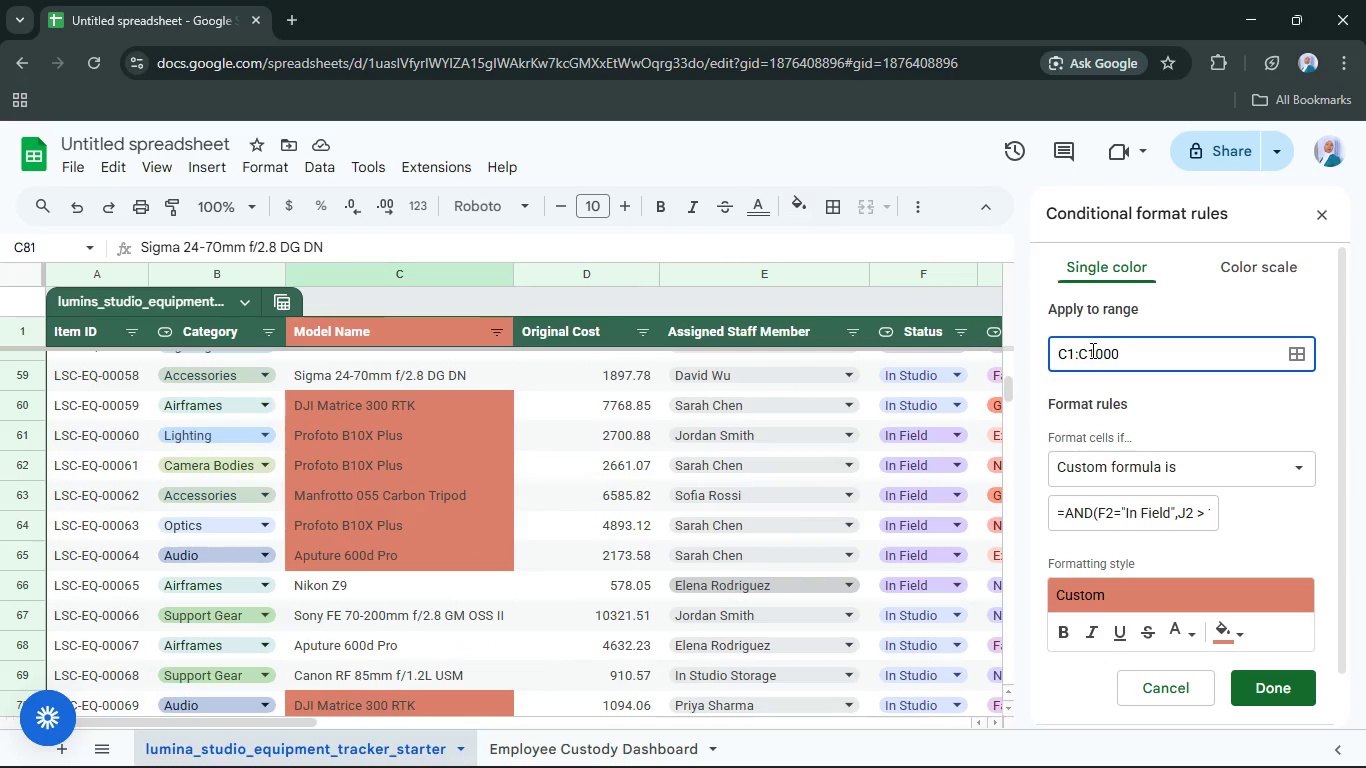 
key(Backspace)
 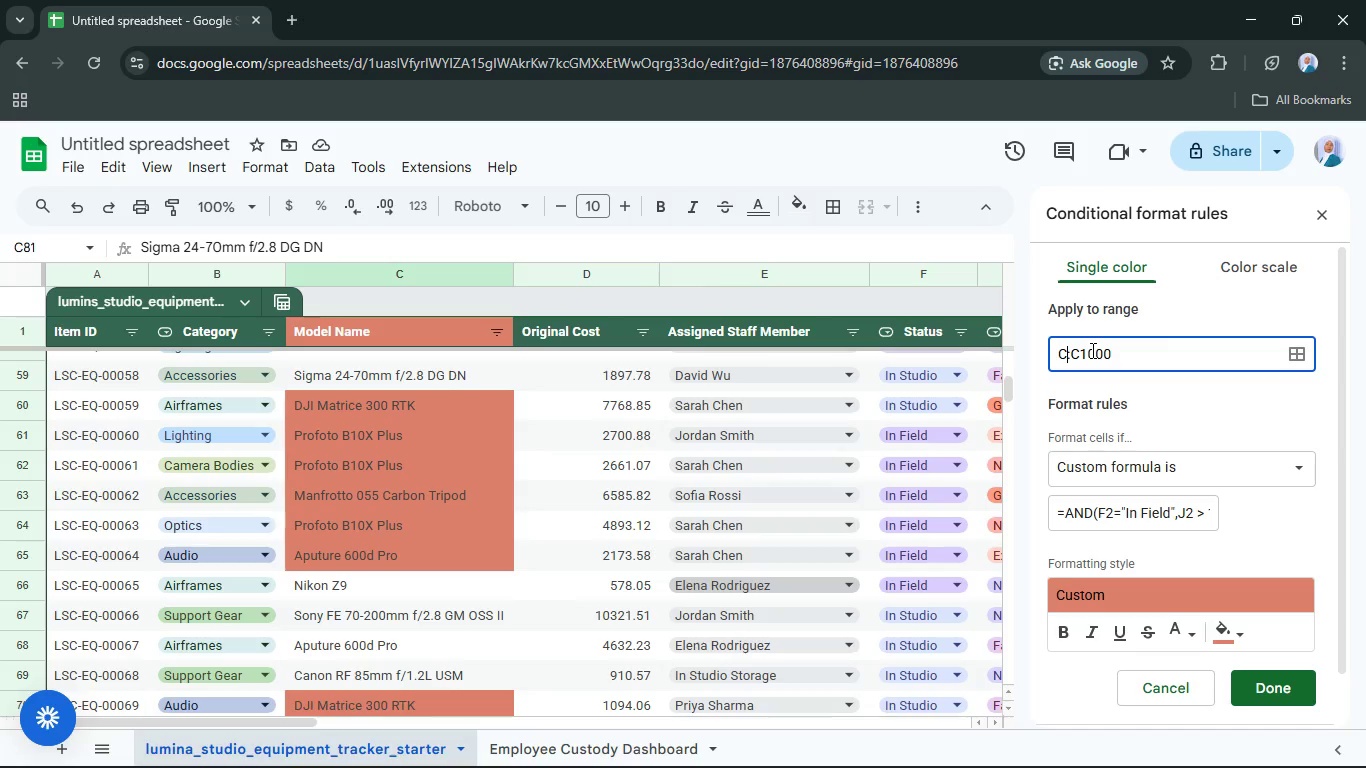 
key(2)
 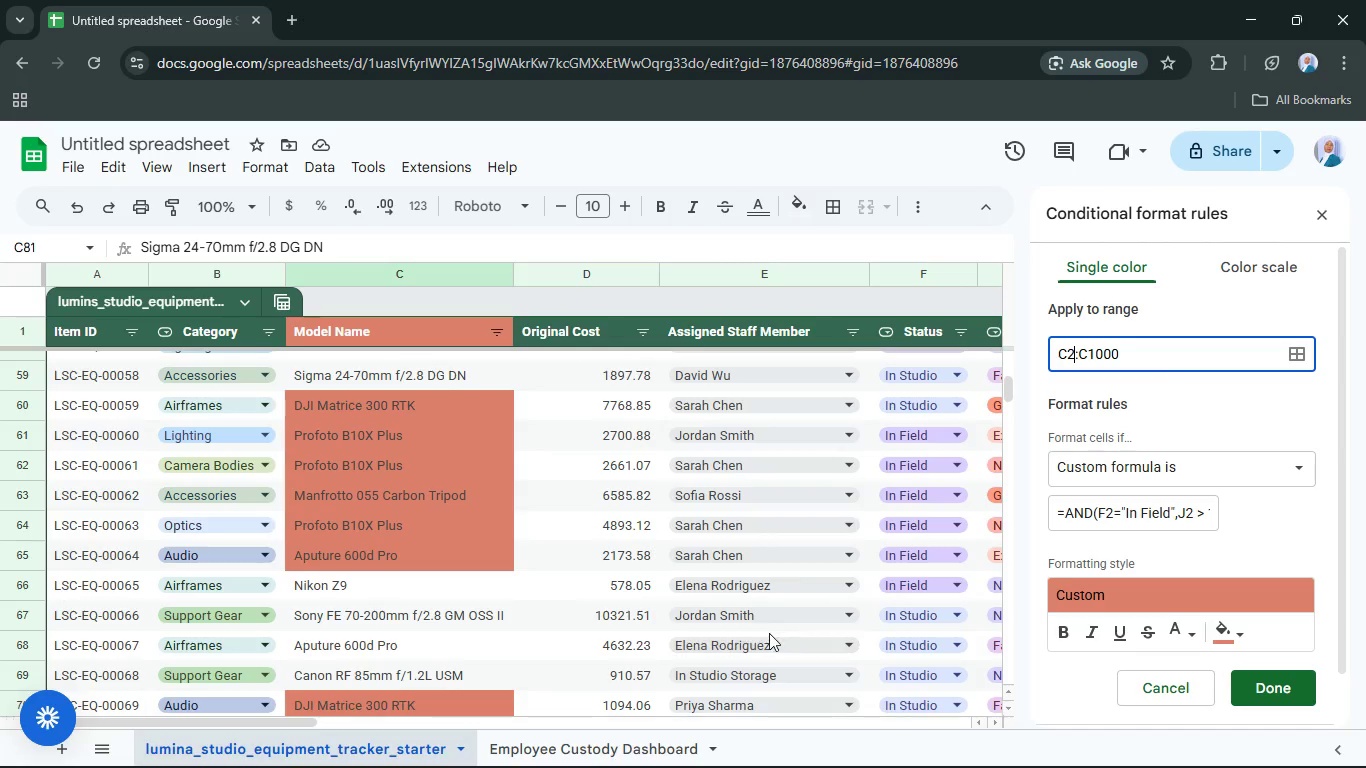 
scroll: coordinate [767, 635], scroll_direction: down, amount: 4.0
 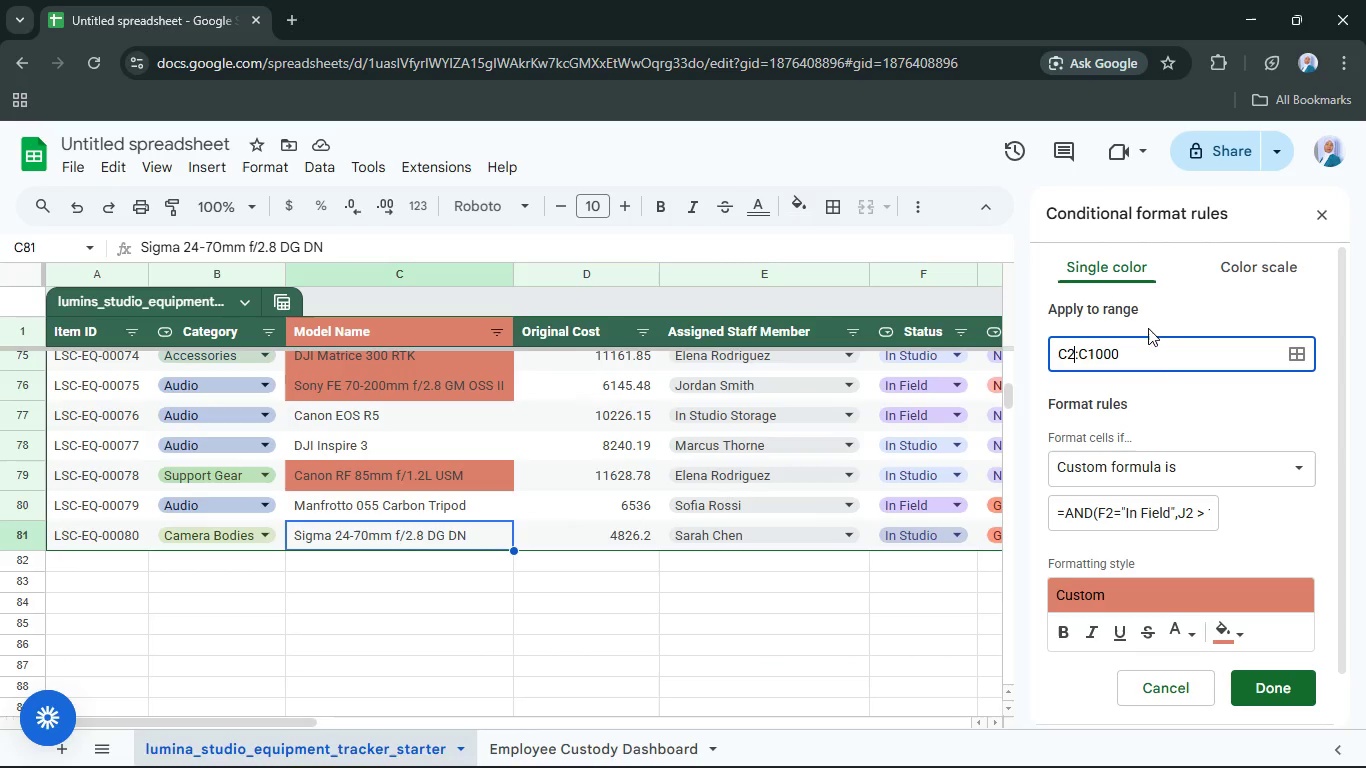 
left_click([1138, 347])
 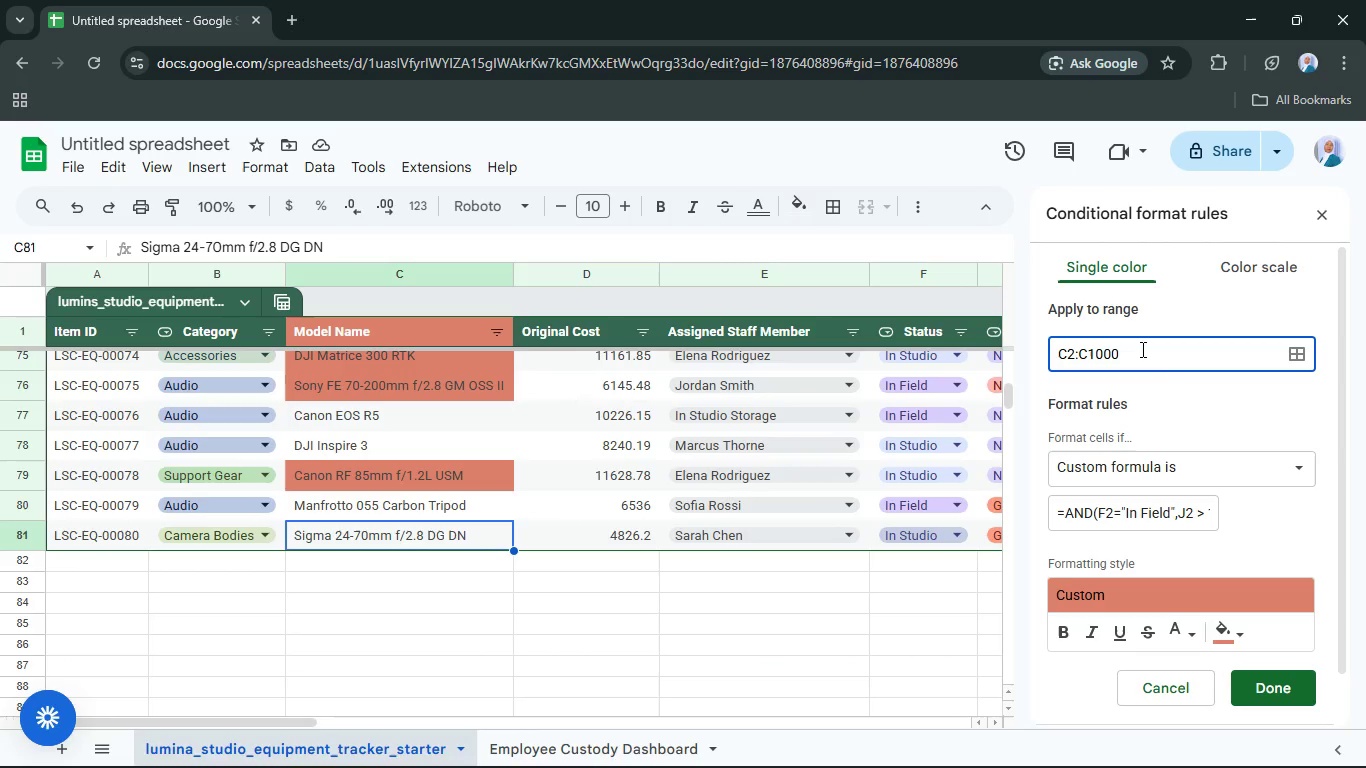 
key(Backspace)
key(Backspace)
key(Backspace)
key(Backspace)
type(81)
 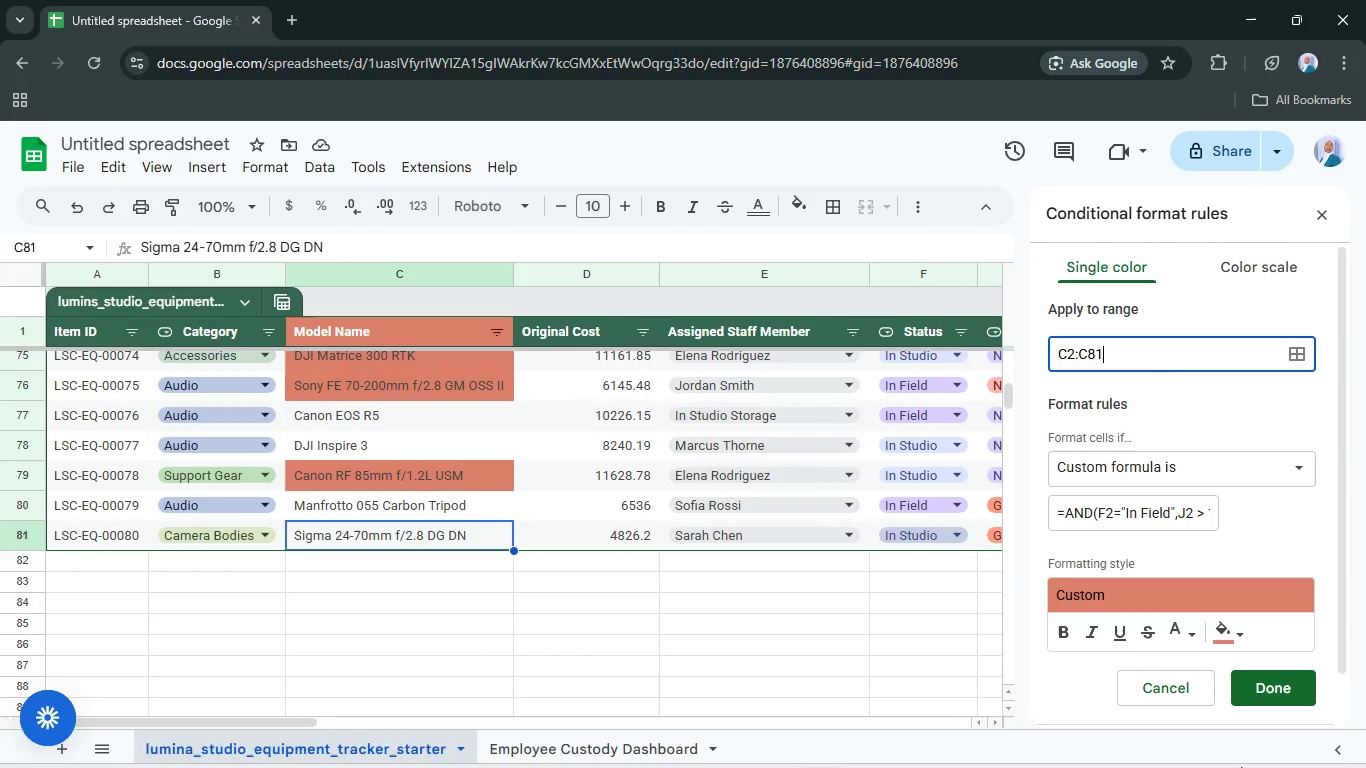 
left_click([1267, 688])
 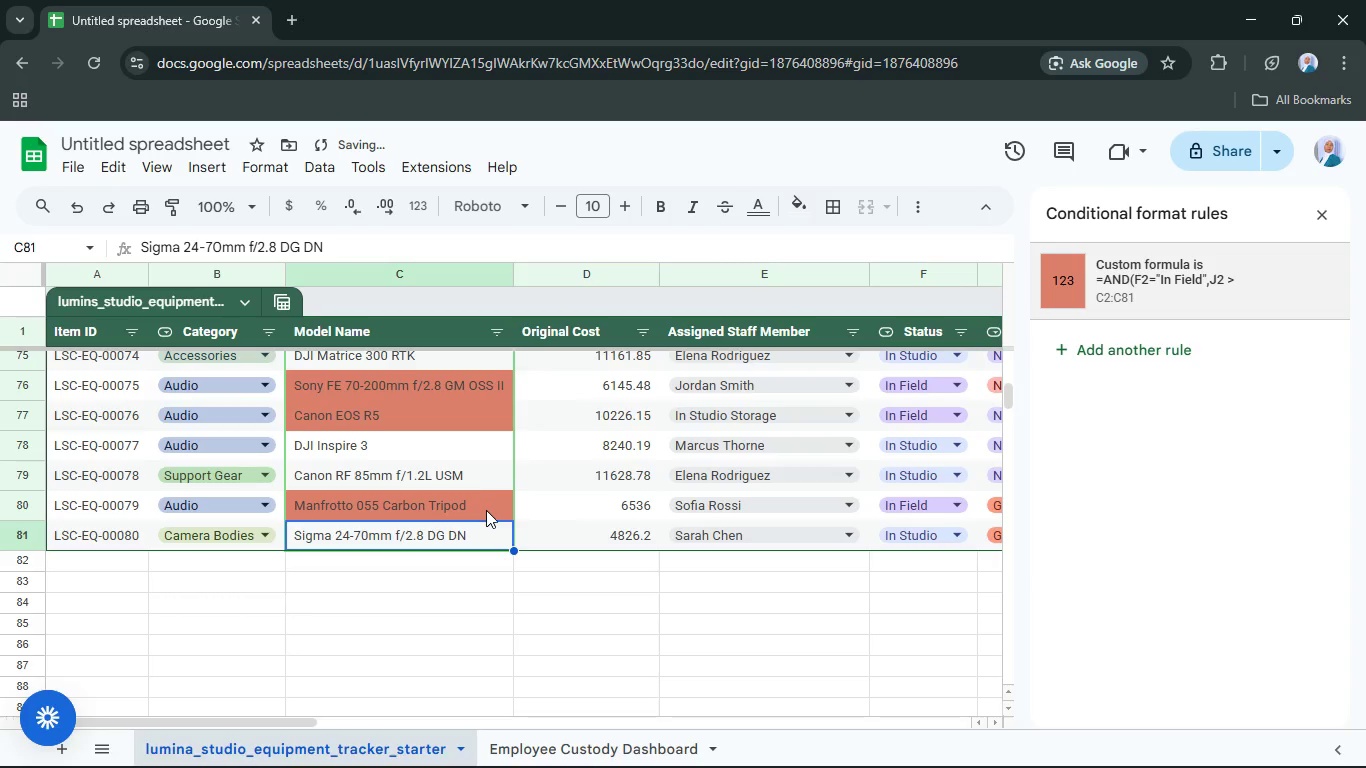 
scroll: coordinate [491, 511], scroll_direction: up, amount: 28.0
 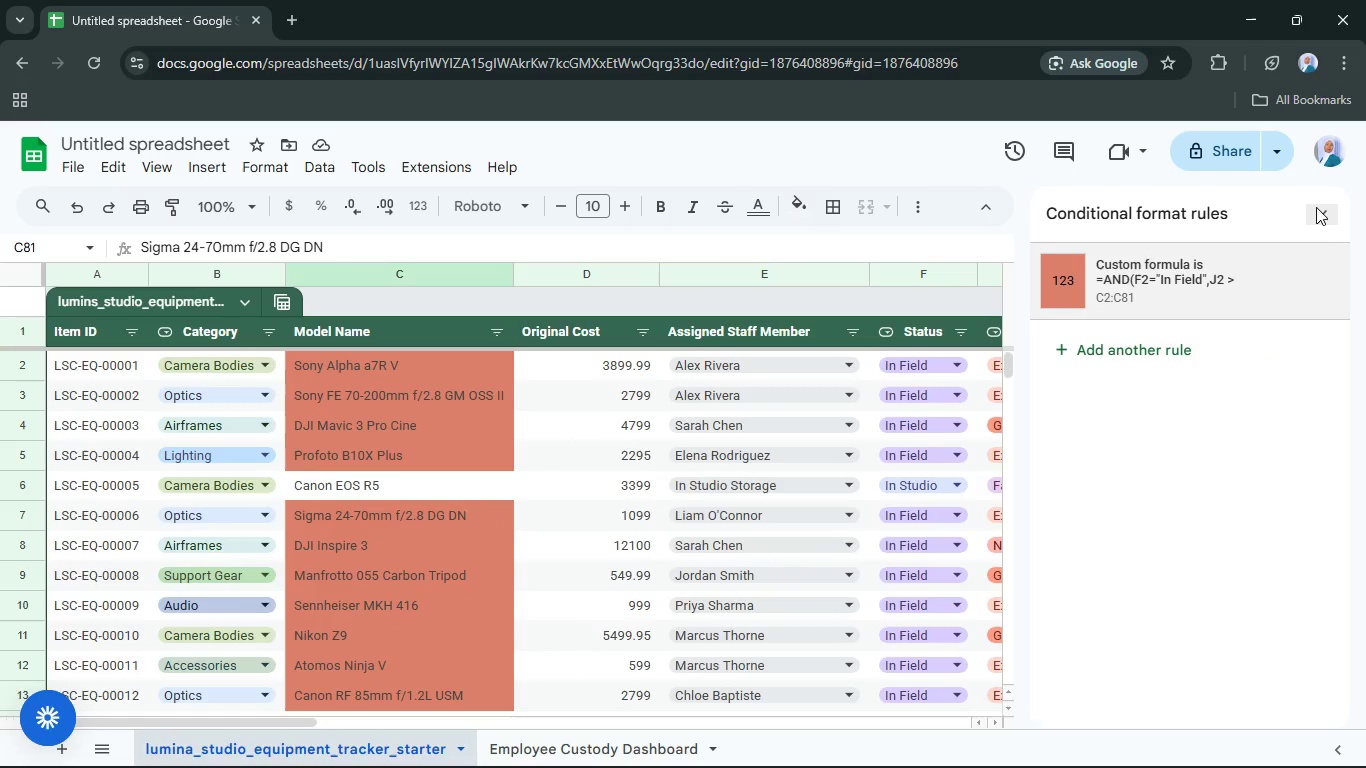 
left_click([1316, 207])
 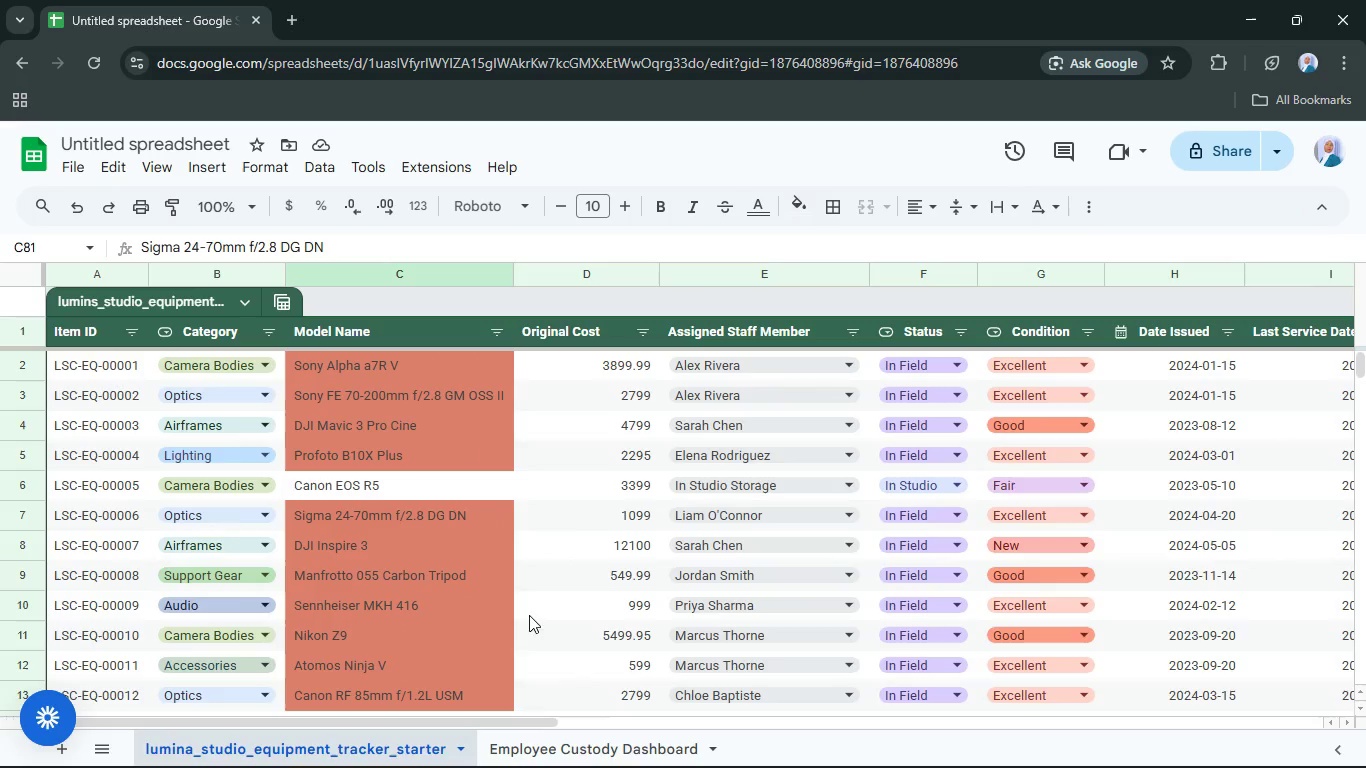 
left_click_drag(start_coordinate=[430, 719], to_coordinate=[439, 717])
 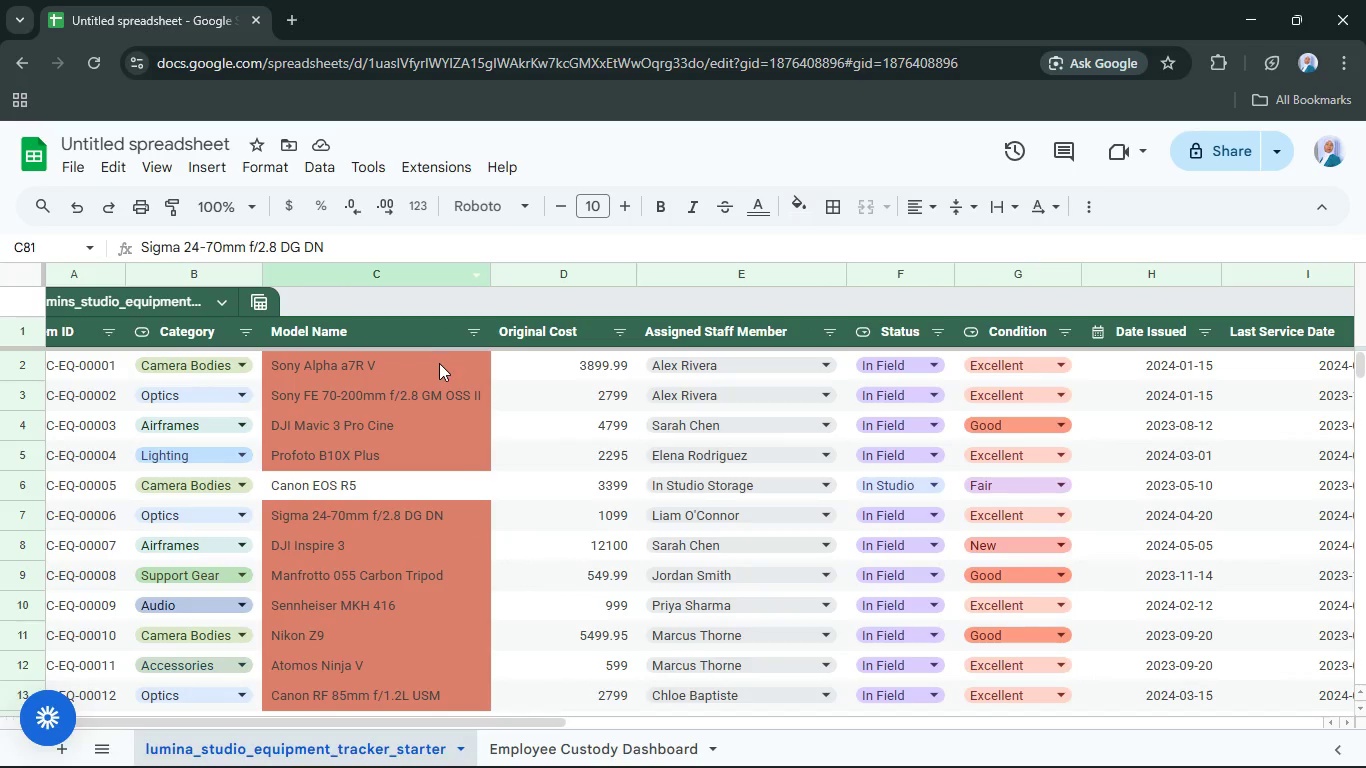 
left_click([439, 363])
 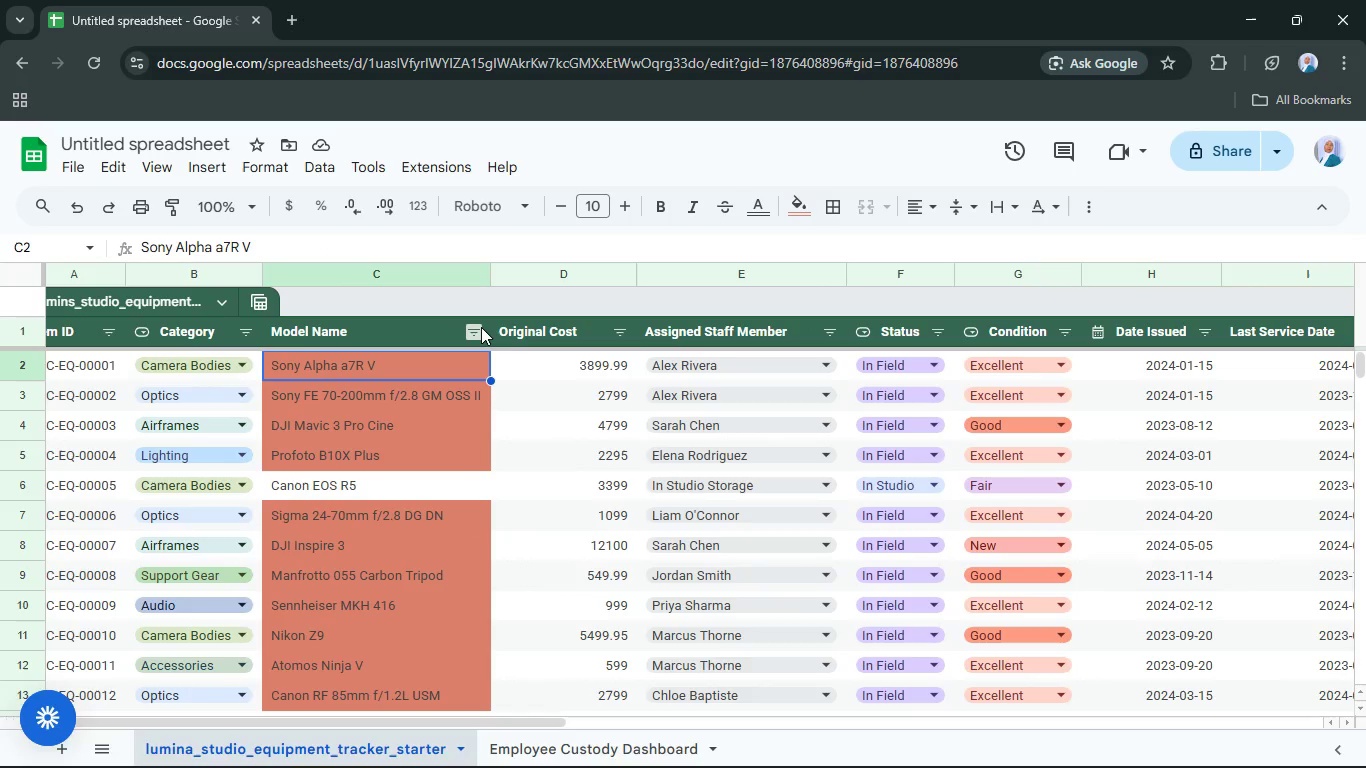 
left_click([481, 327])
 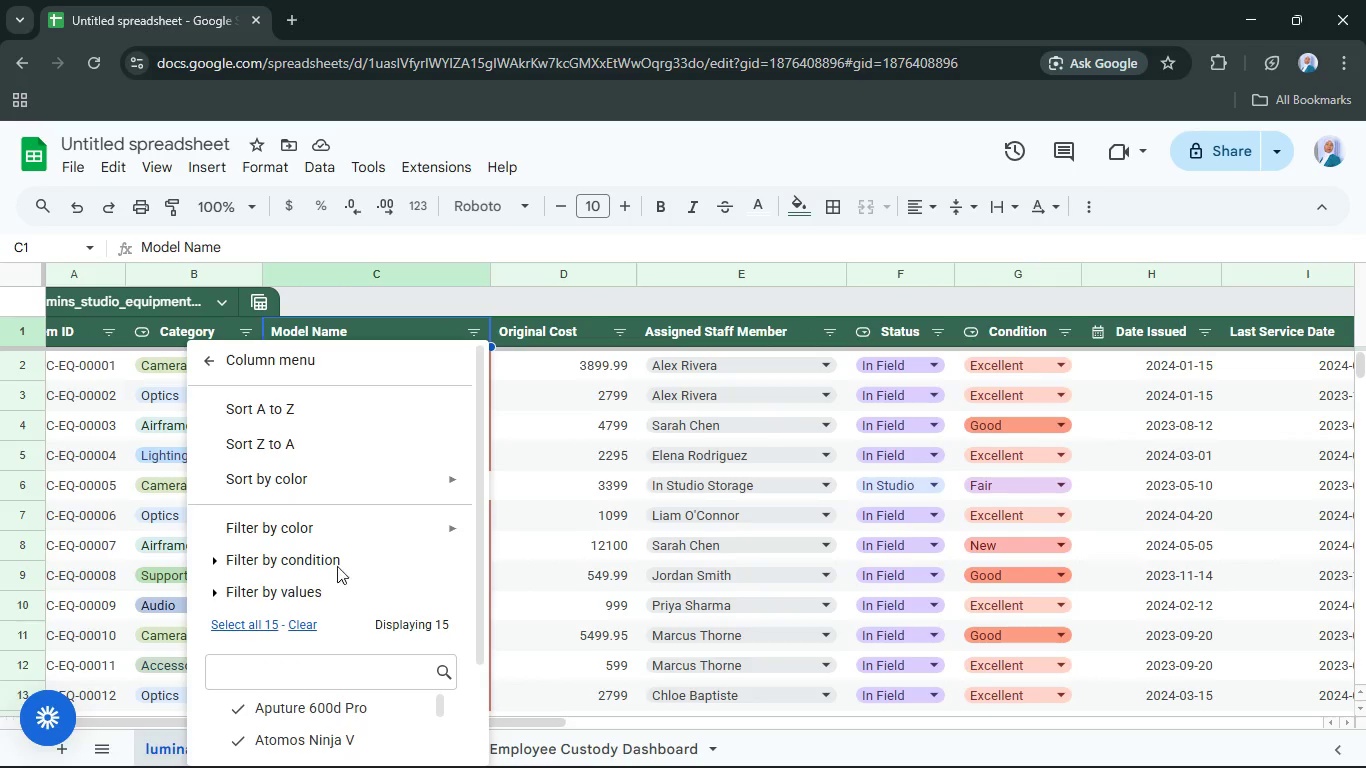 
scroll: coordinate [347, 561], scroll_direction: down, amount: 2.0
 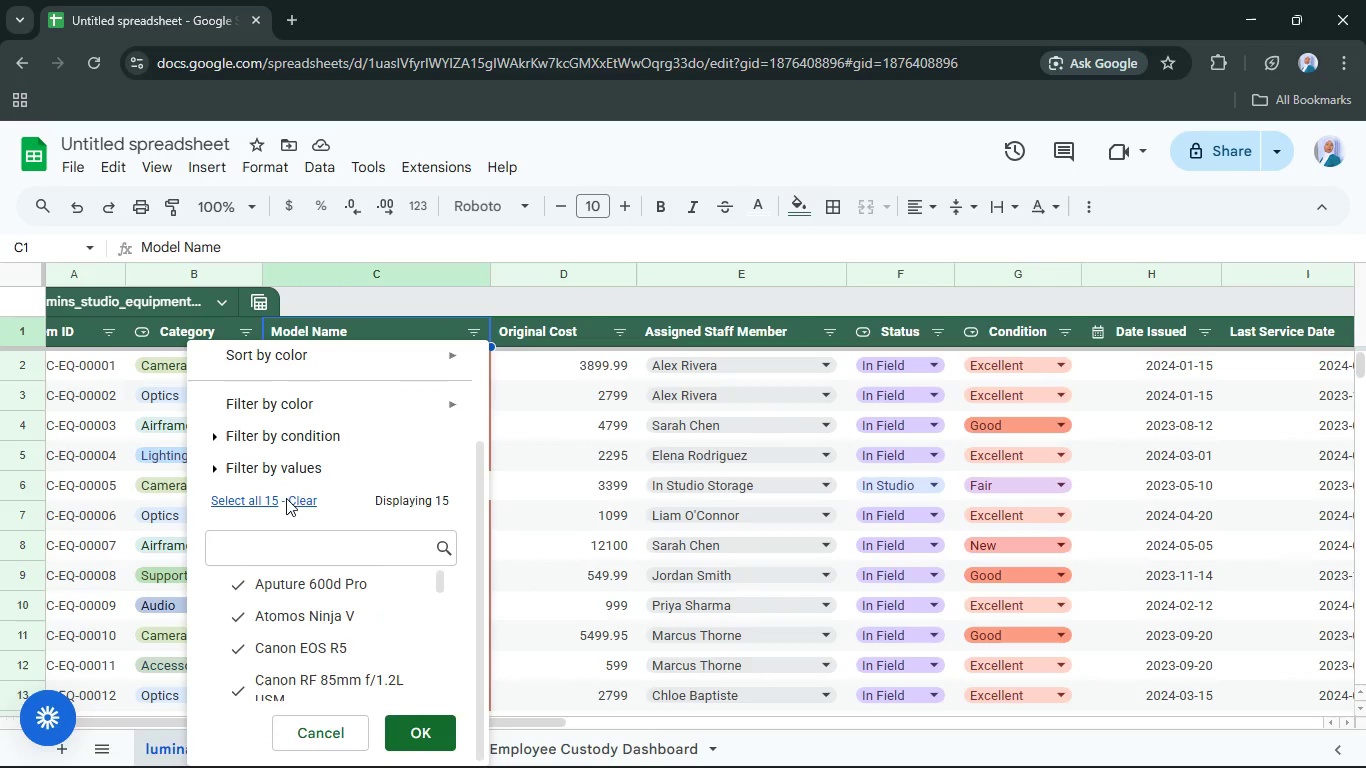 
left_click([295, 496])
 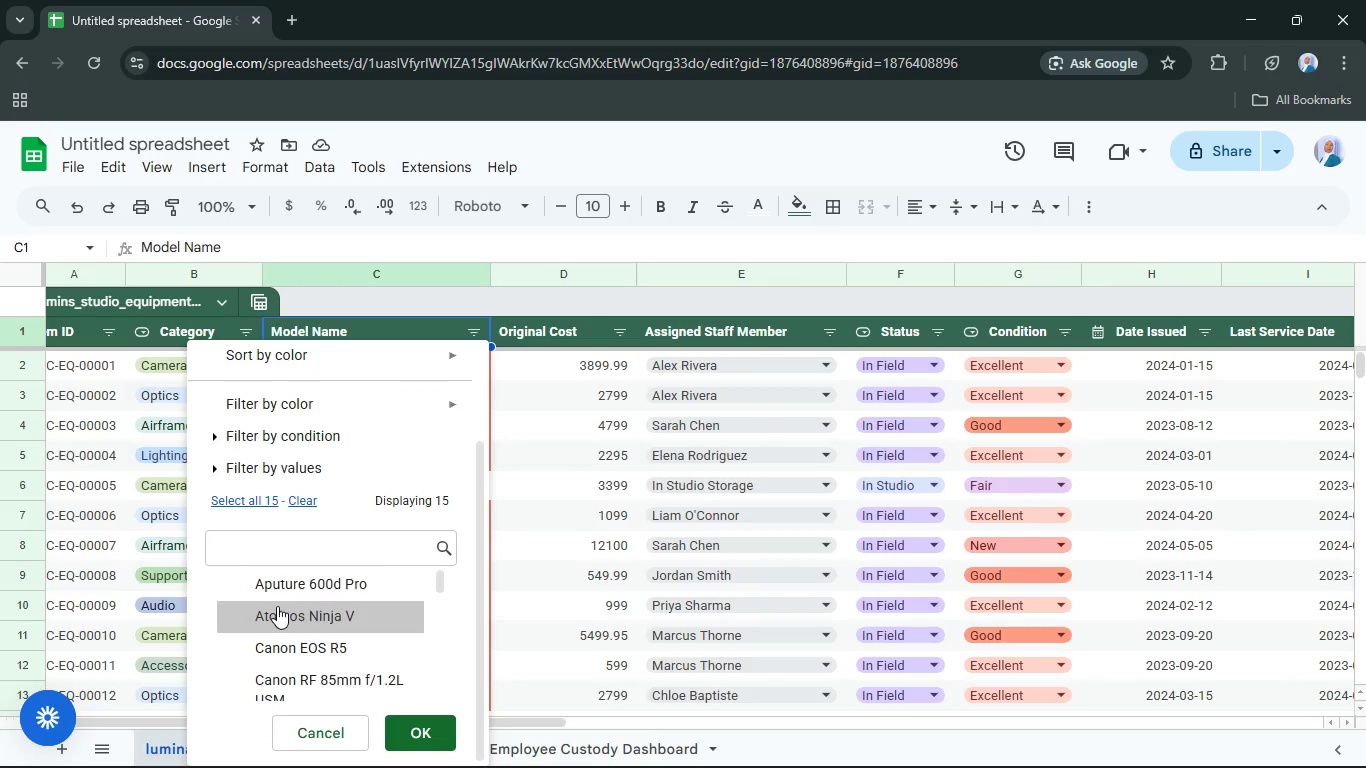 
scroll: coordinate [280, 609], scroll_direction: down, amount: 5.0
 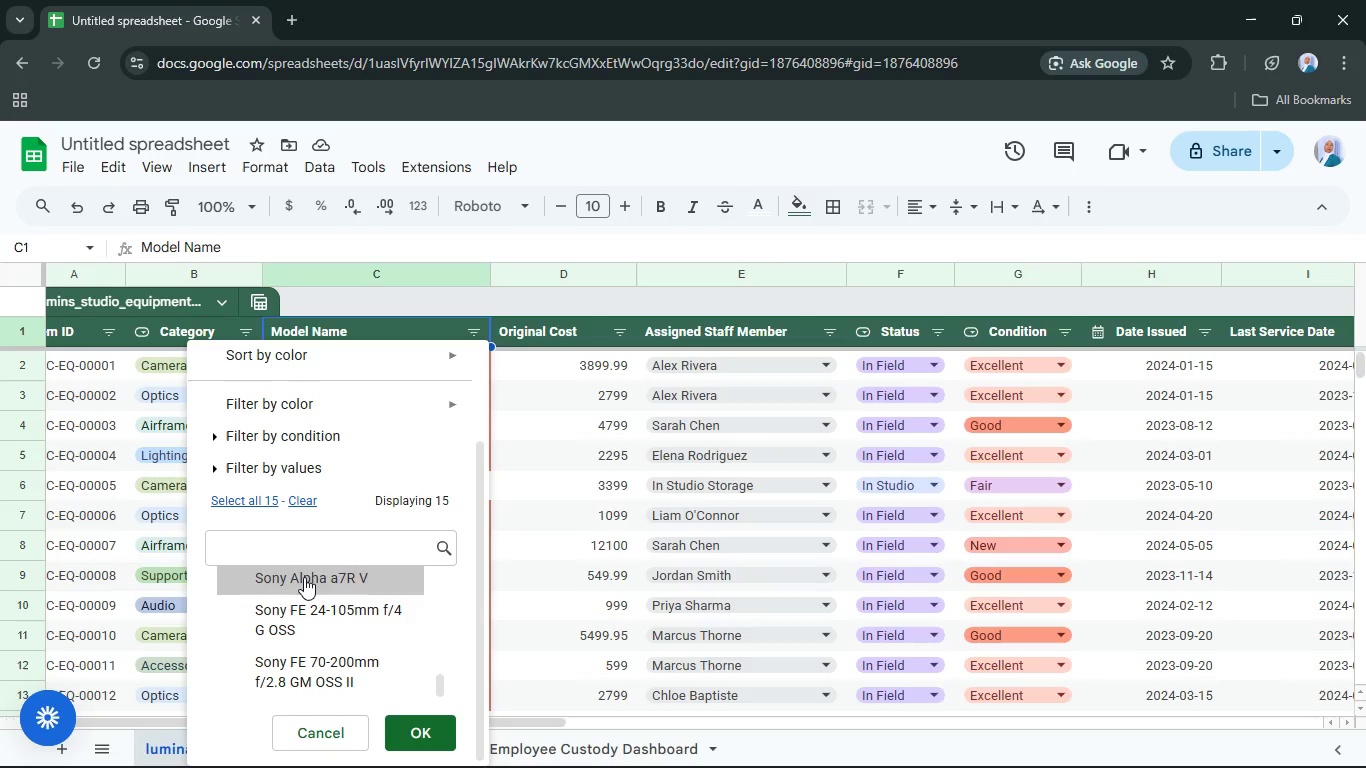 
left_click([304, 577])
 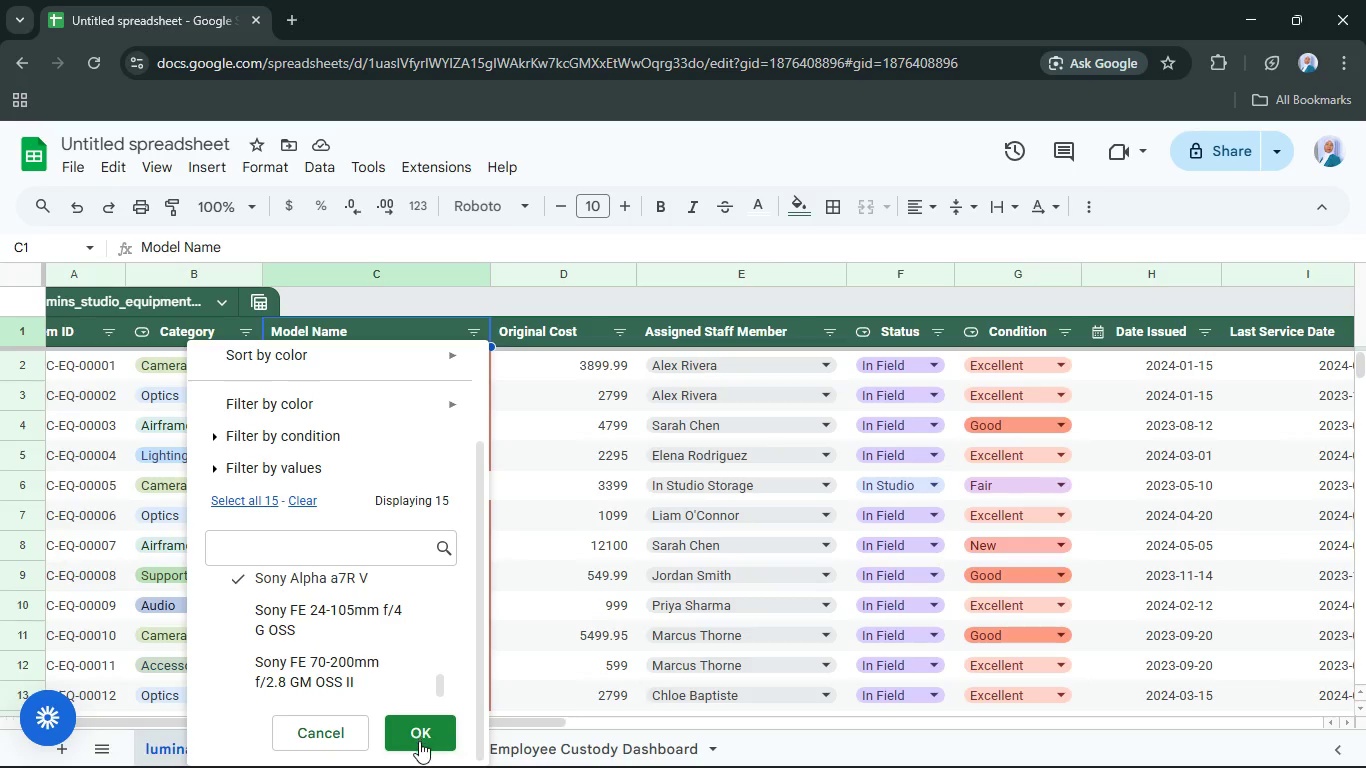 
left_click([422, 734])
 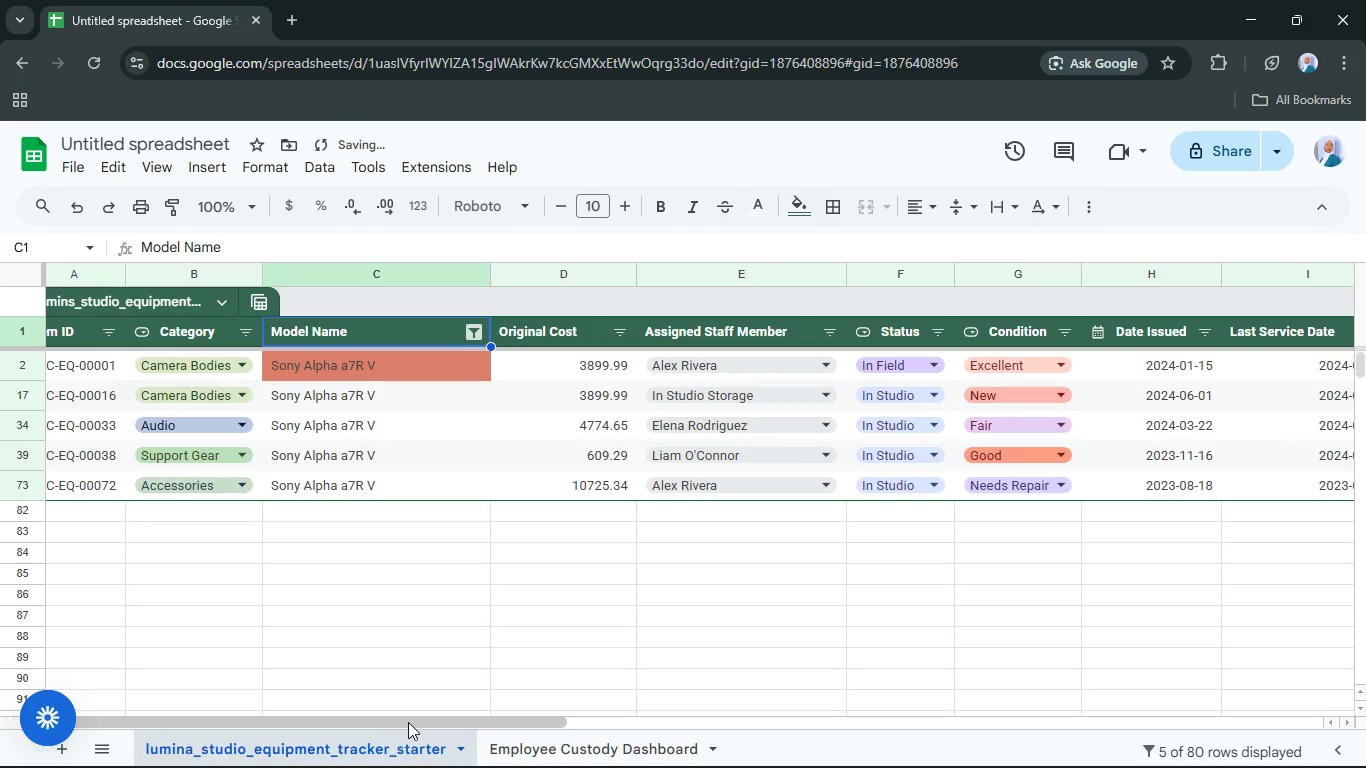 
left_click_drag(start_coordinate=[412, 727], to_coordinate=[393, 741])
 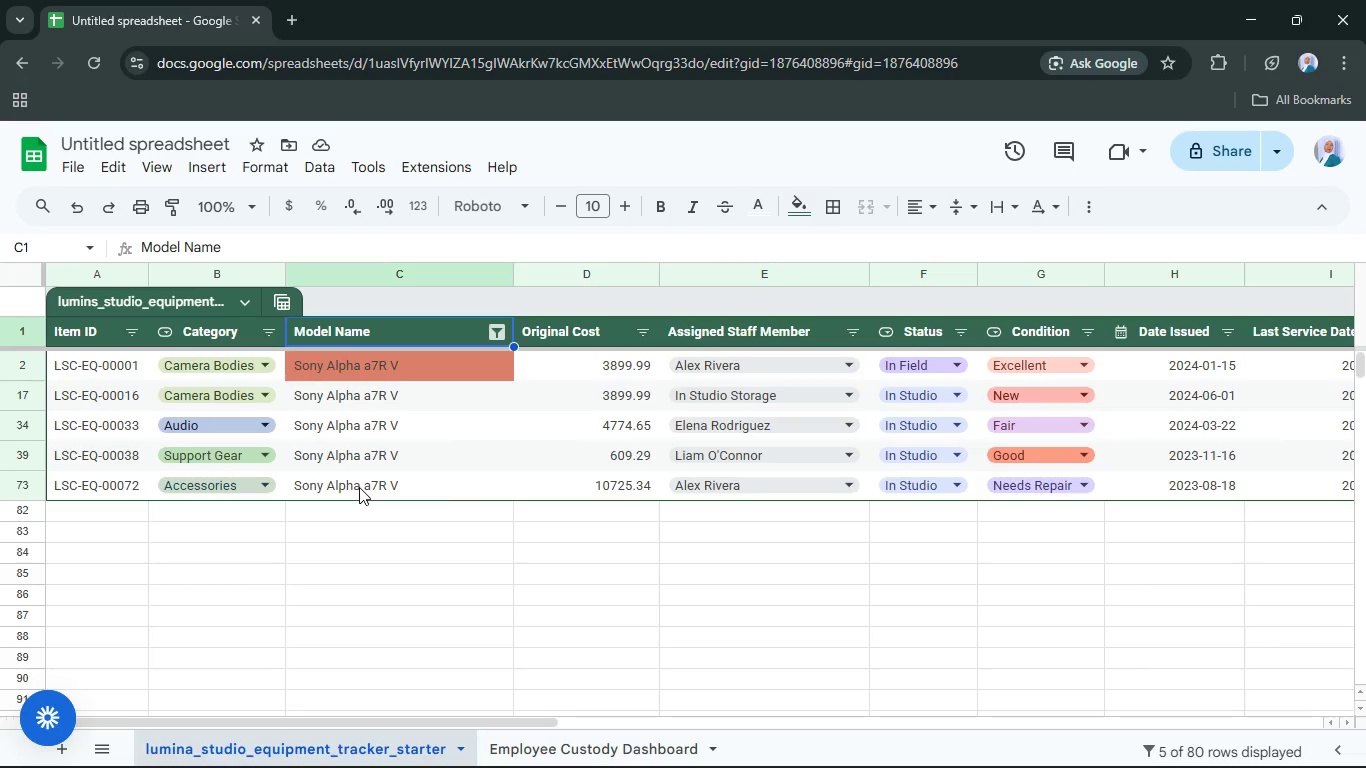 
wait(10.23)
 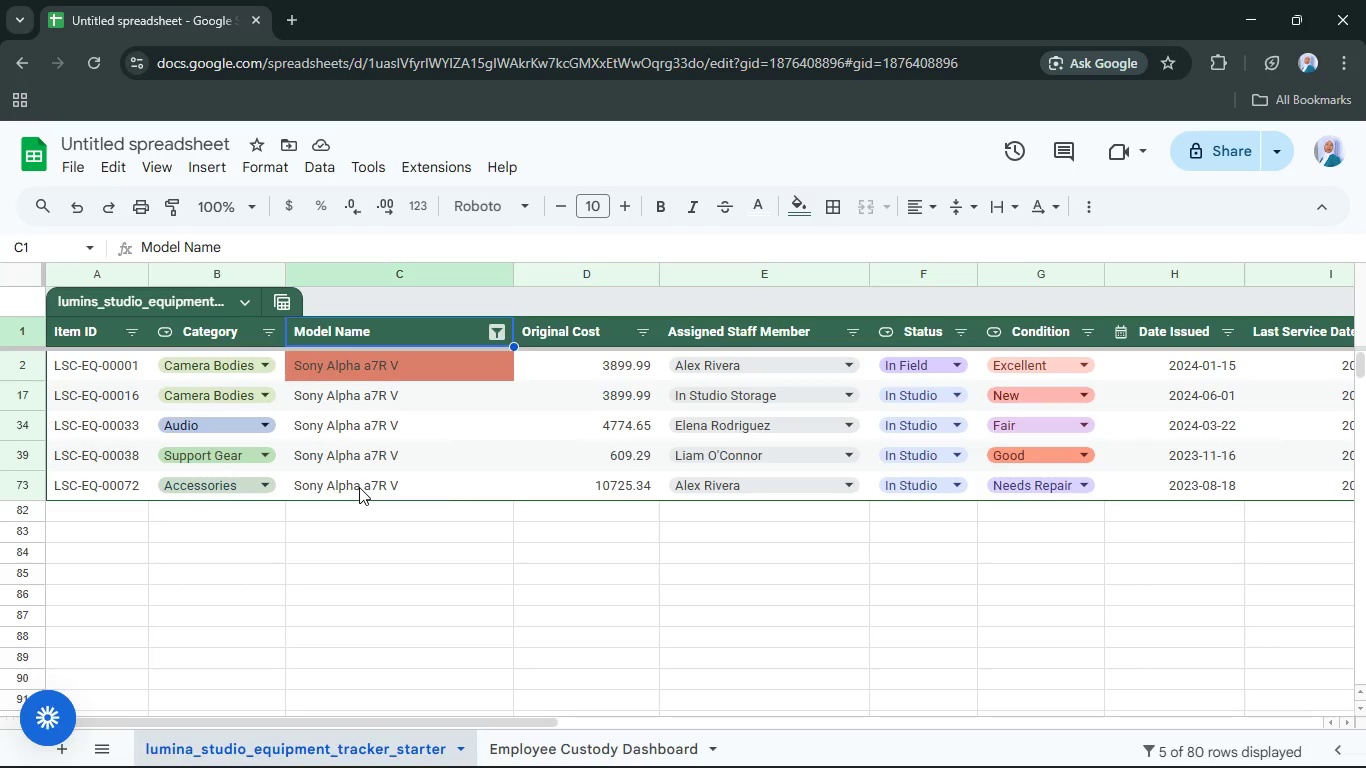 
left_click_drag(start_coordinate=[382, 725], to_coordinate=[350, 735])
 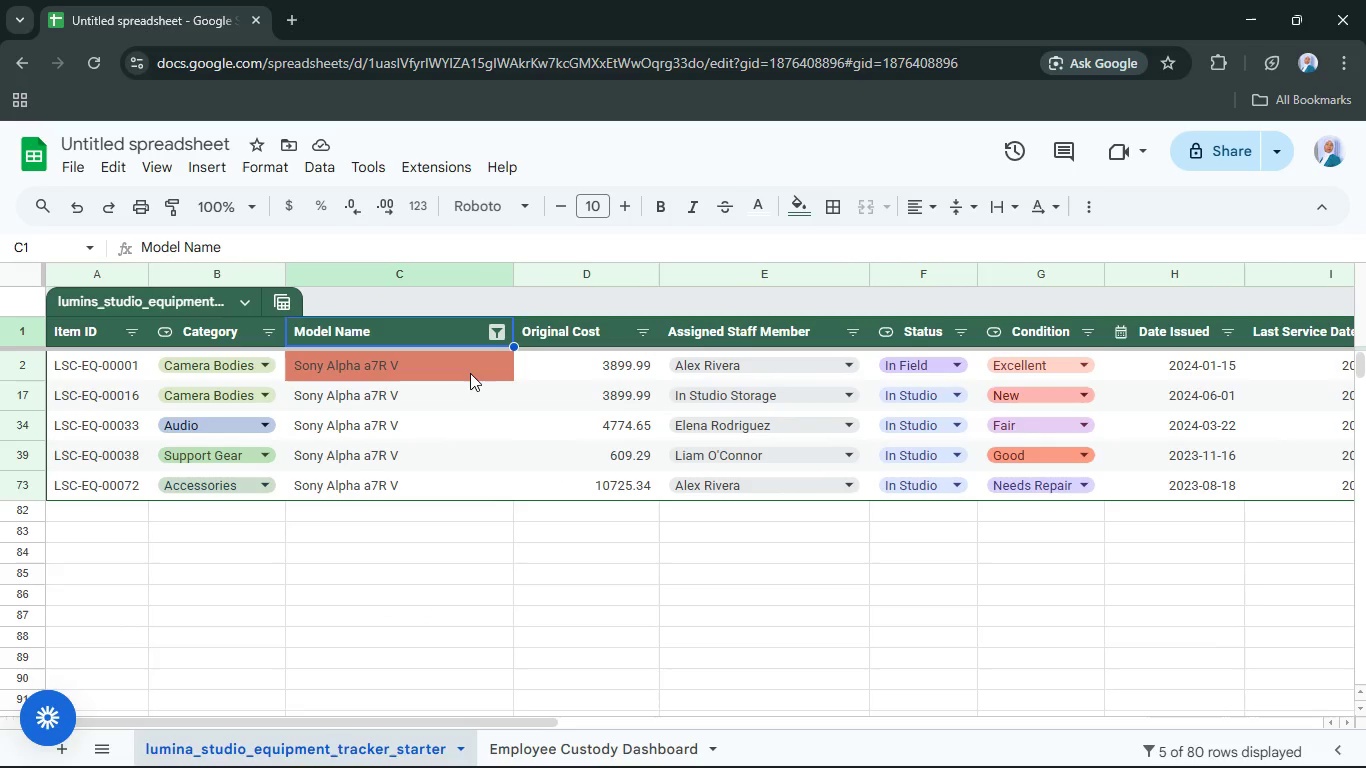 
wait(7.27)
 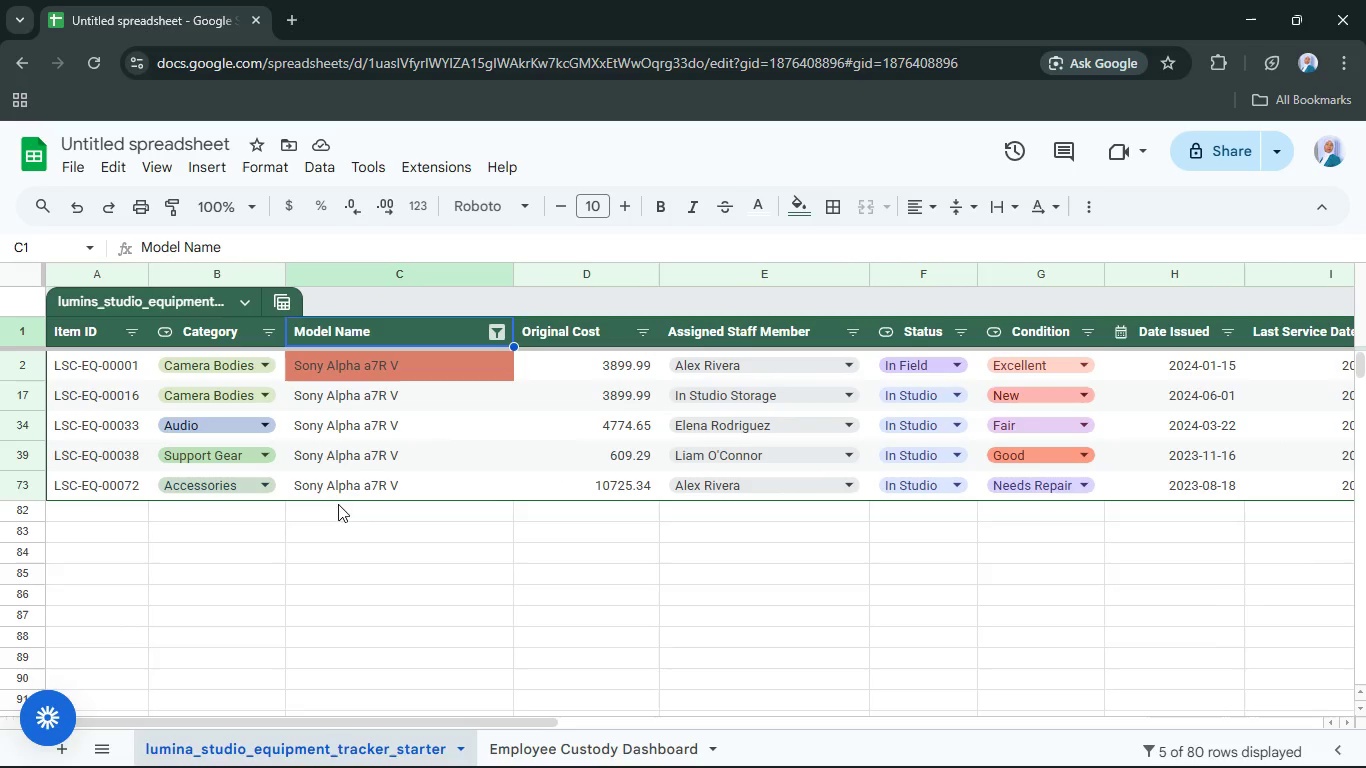 
left_click([247, 170])
 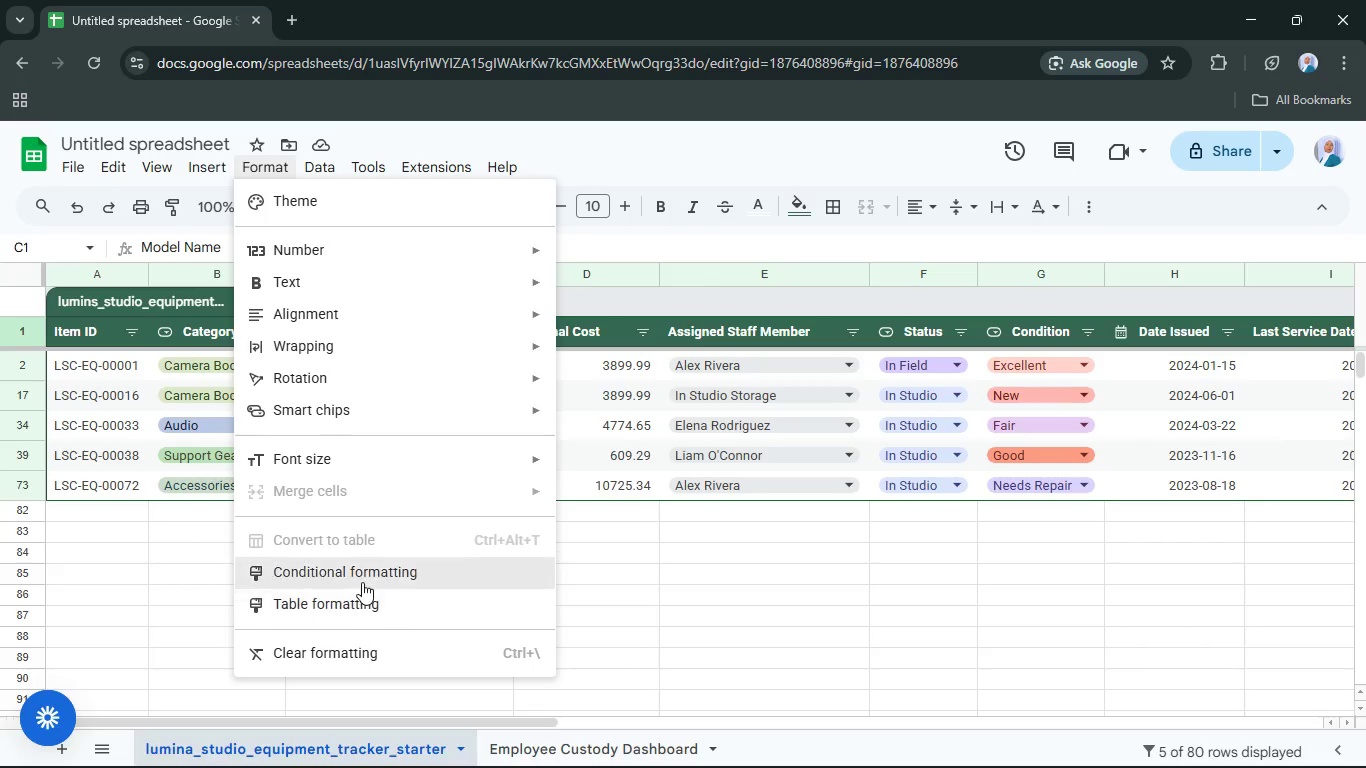 
left_click([362, 582])
 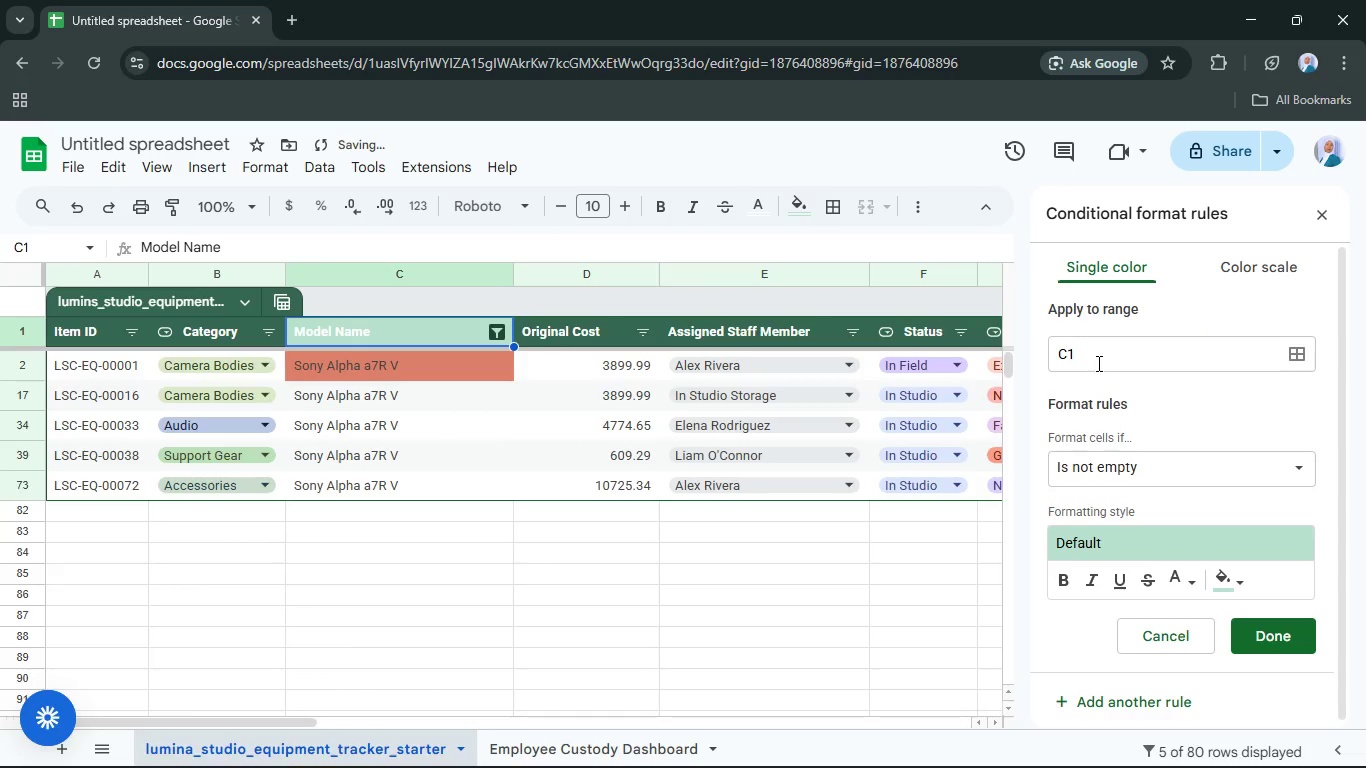 
scroll: coordinate [1099, 380], scroll_direction: up, amount: 2.0
 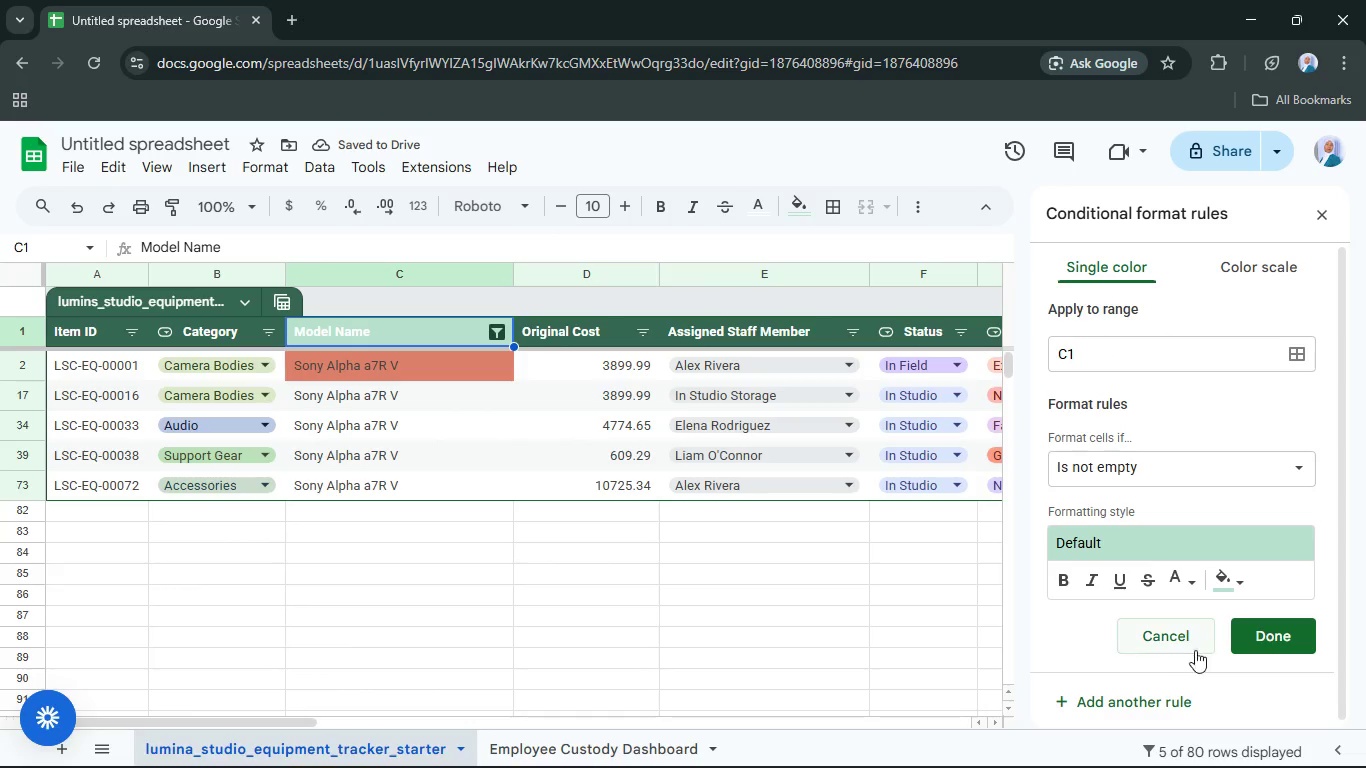 
left_click([1191, 635])
 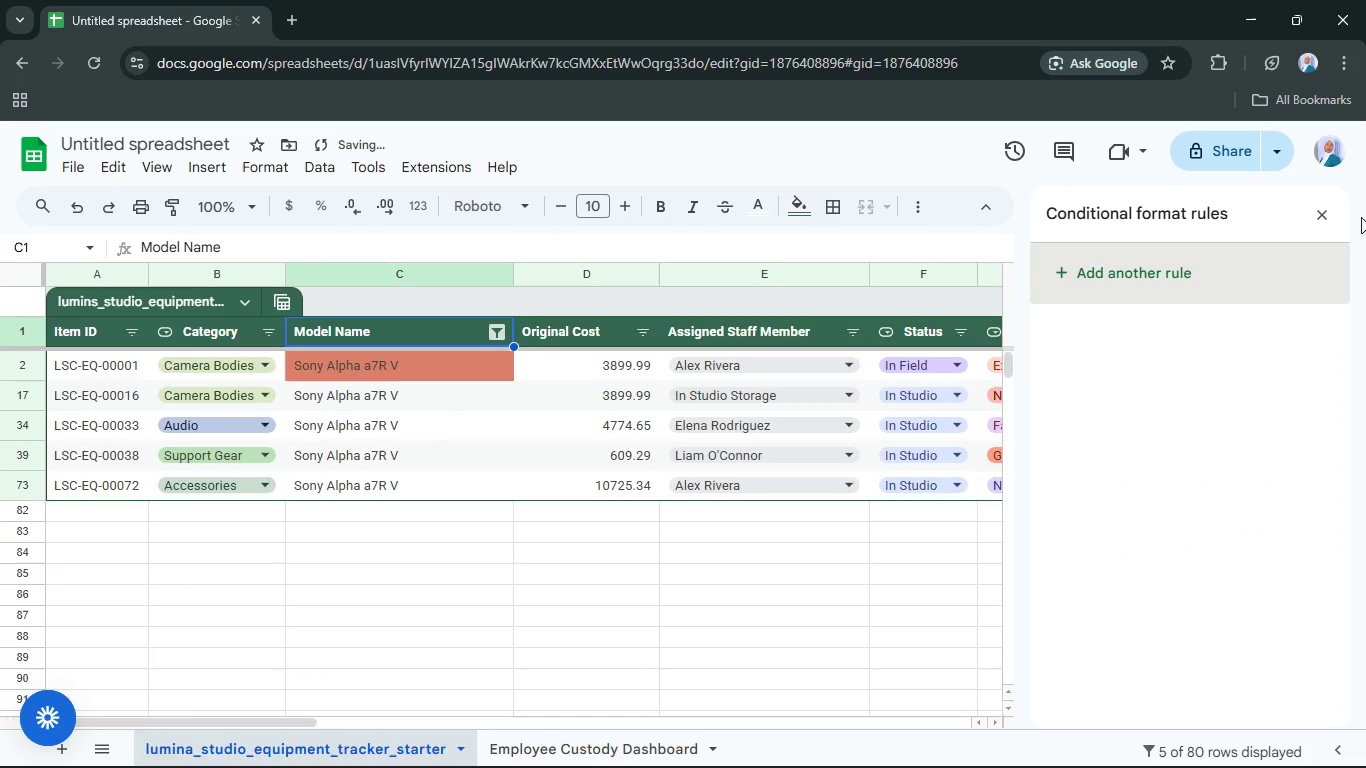 
left_click([1324, 217])
 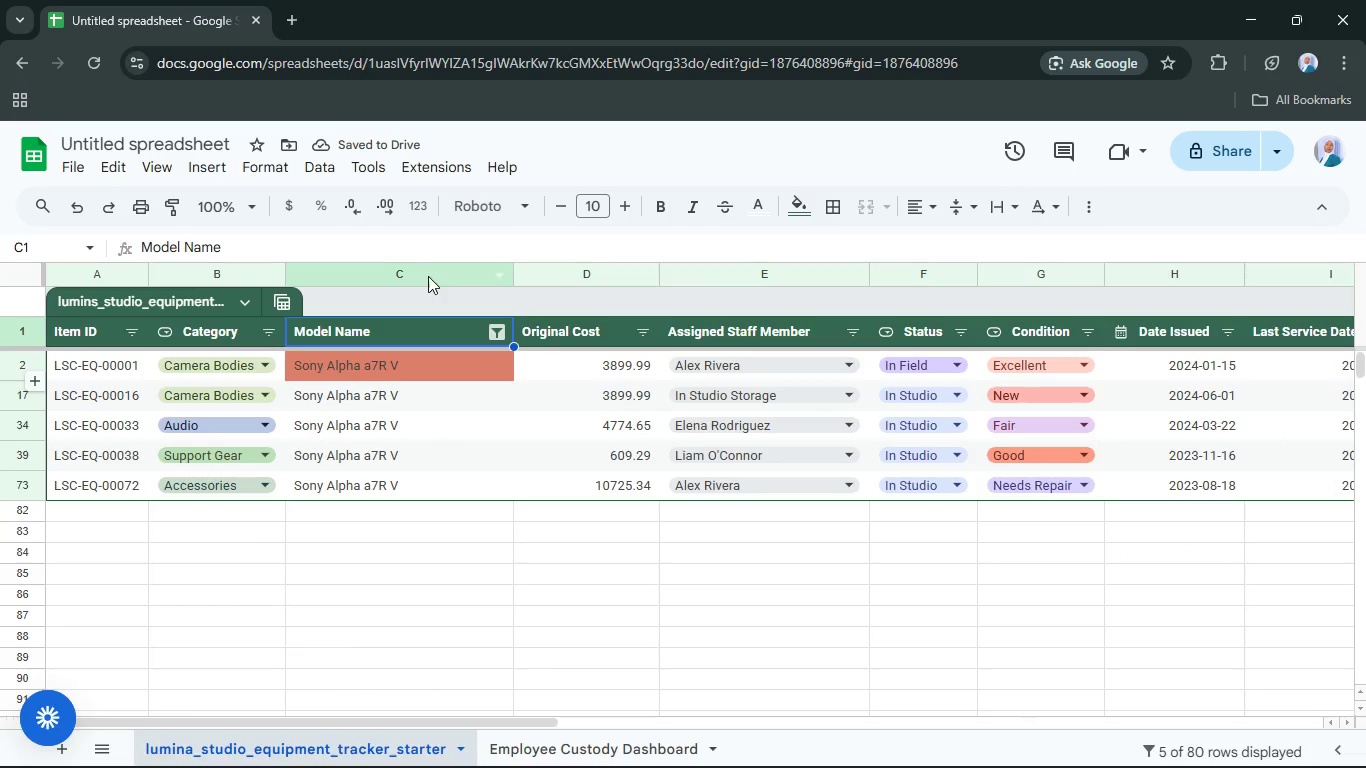 
left_click([427, 276])
 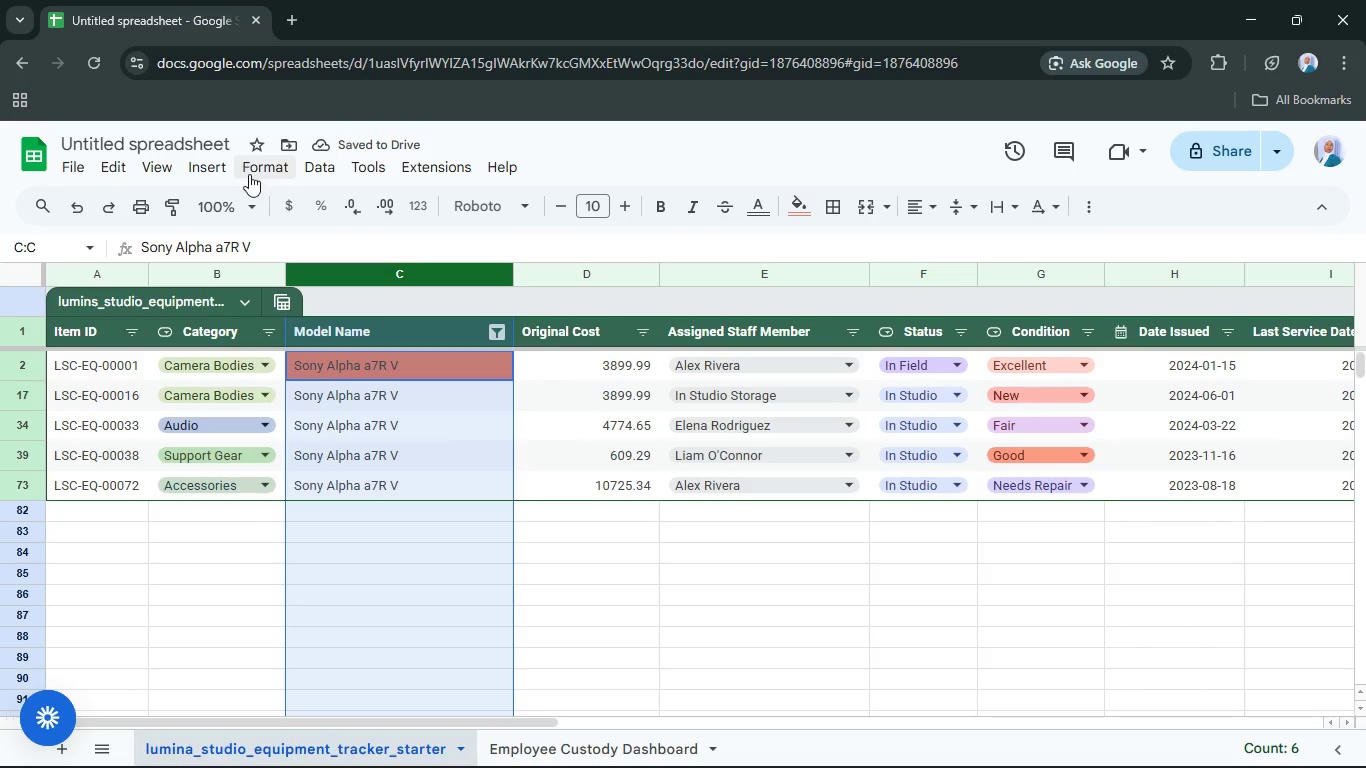 
left_click([255, 173])
 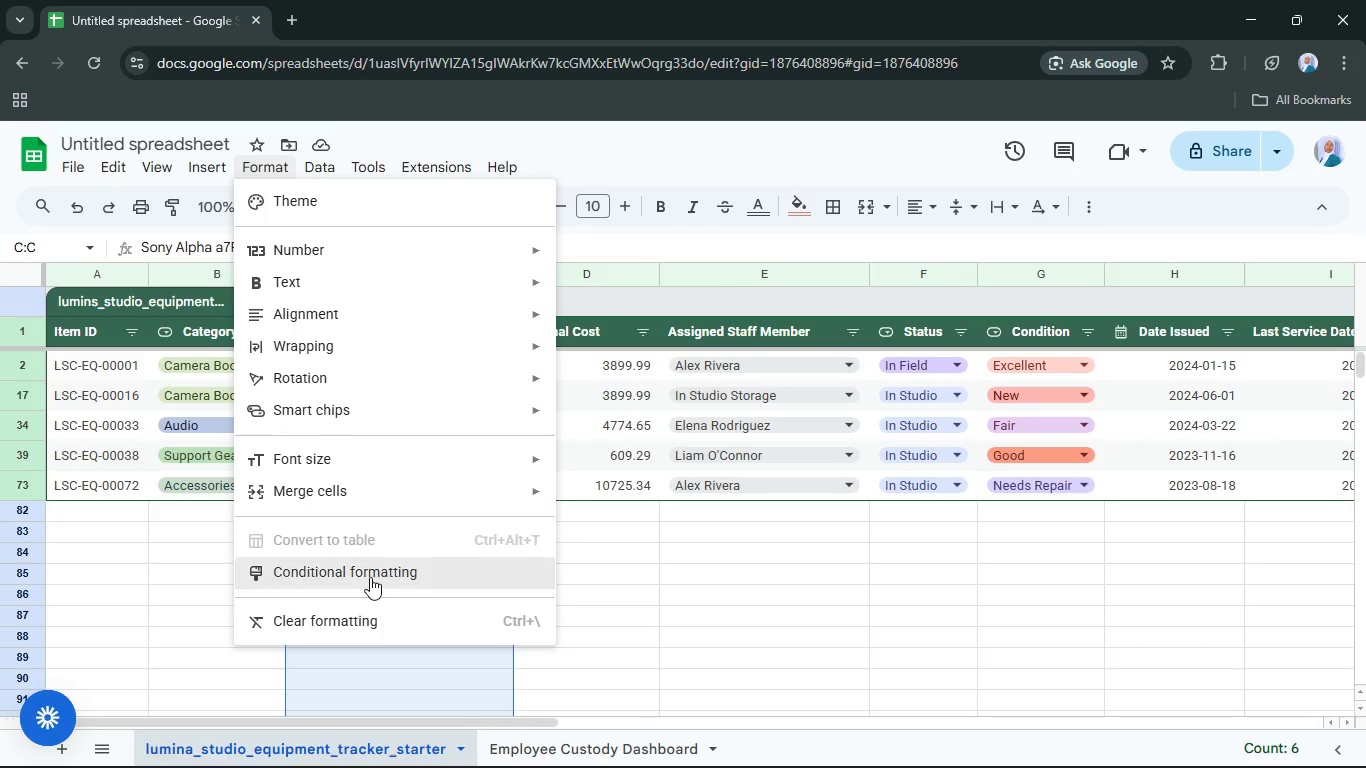 
left_click([370, 574])
 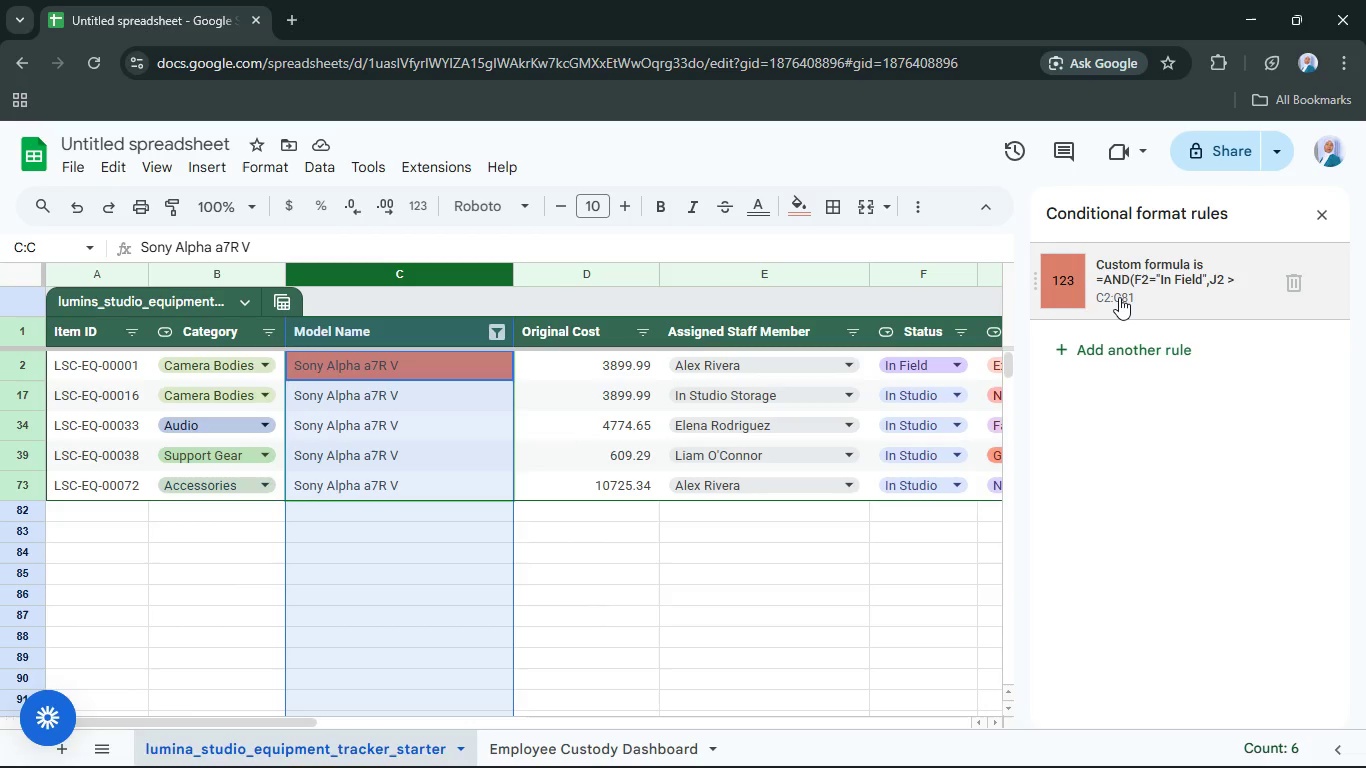 
left_click([1118, 297])
 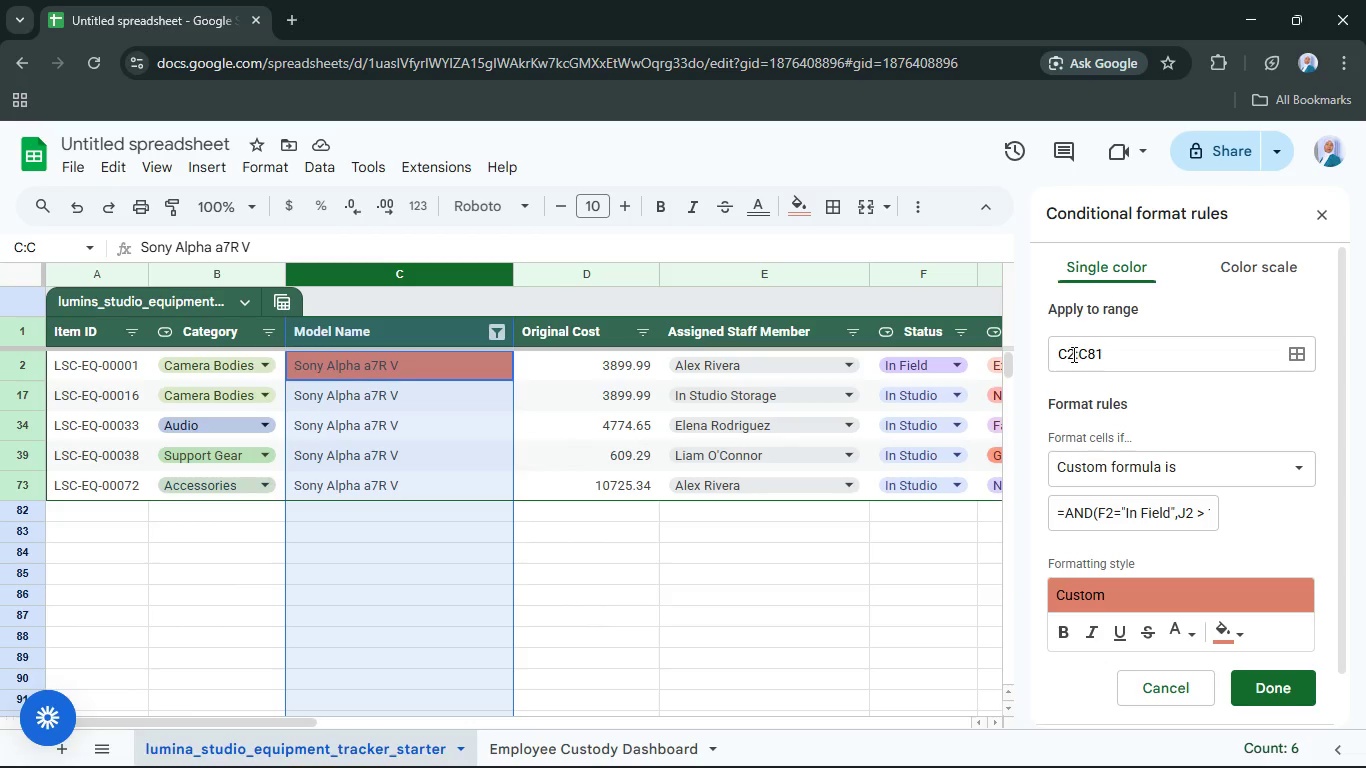 
left_click([1065, 351])
 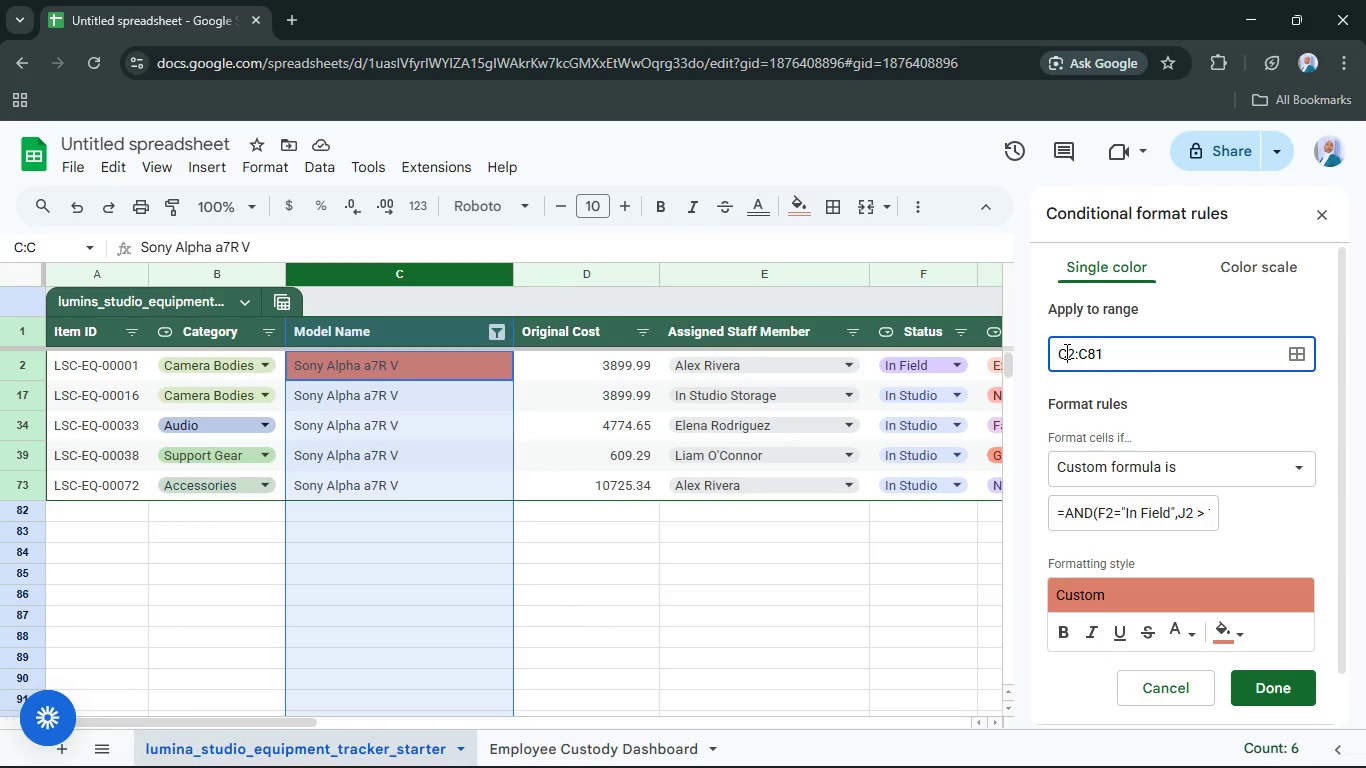 
key(Backspace)
 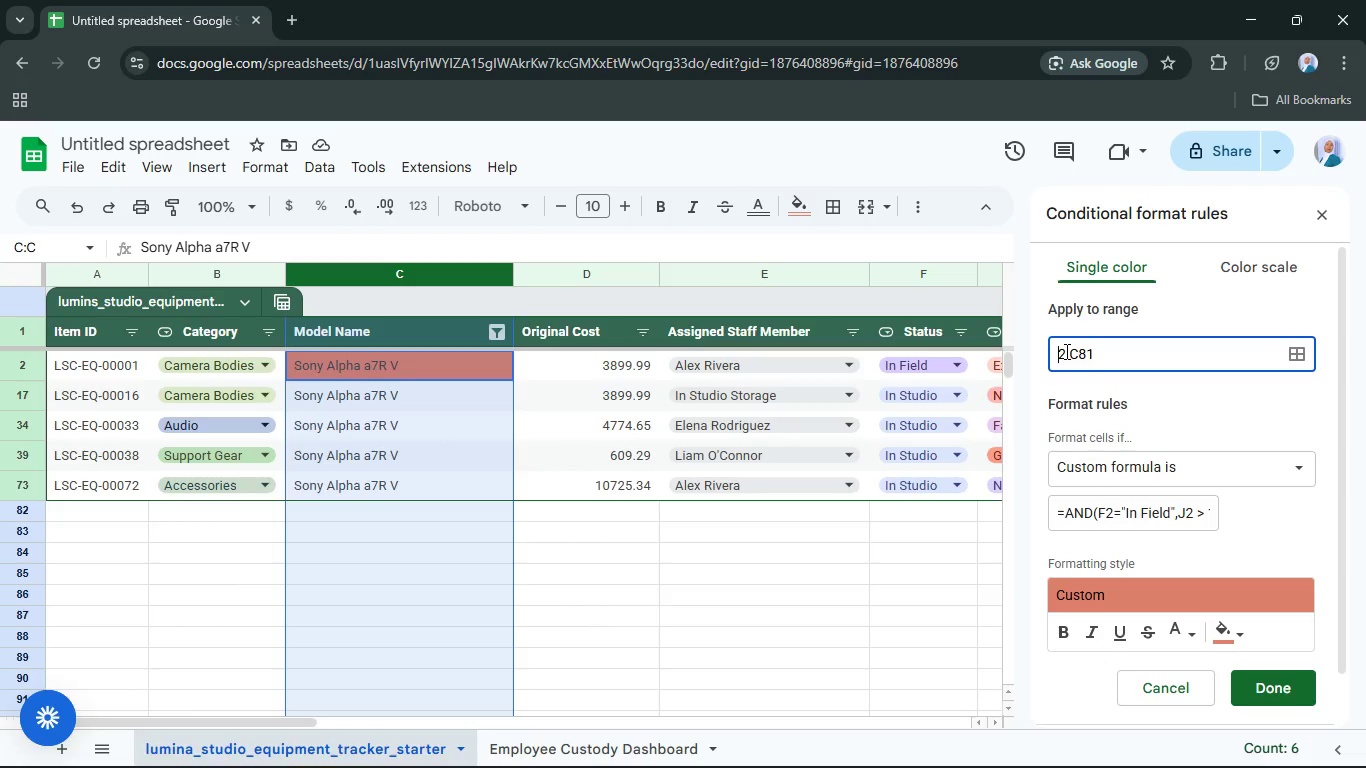 
key(Shift+ShiftRight)
 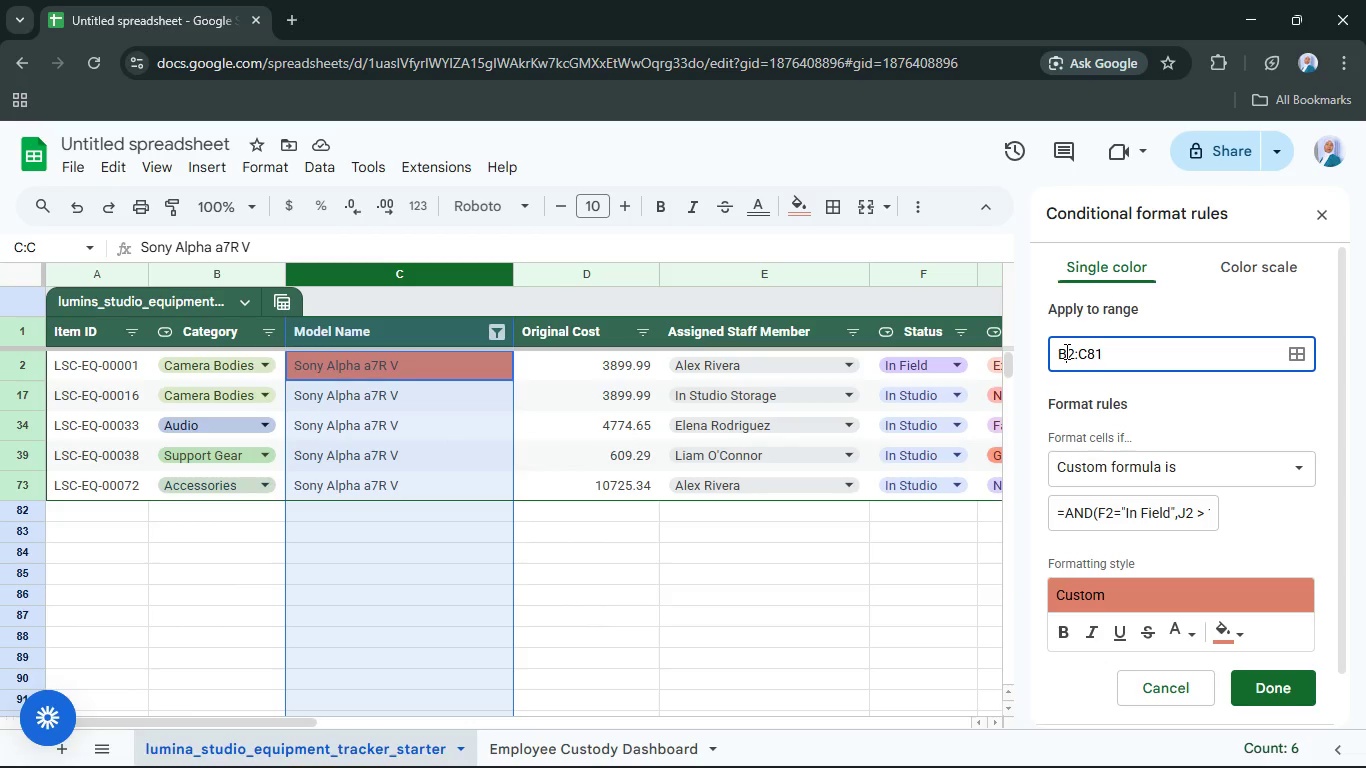 
key(Shift+B)
 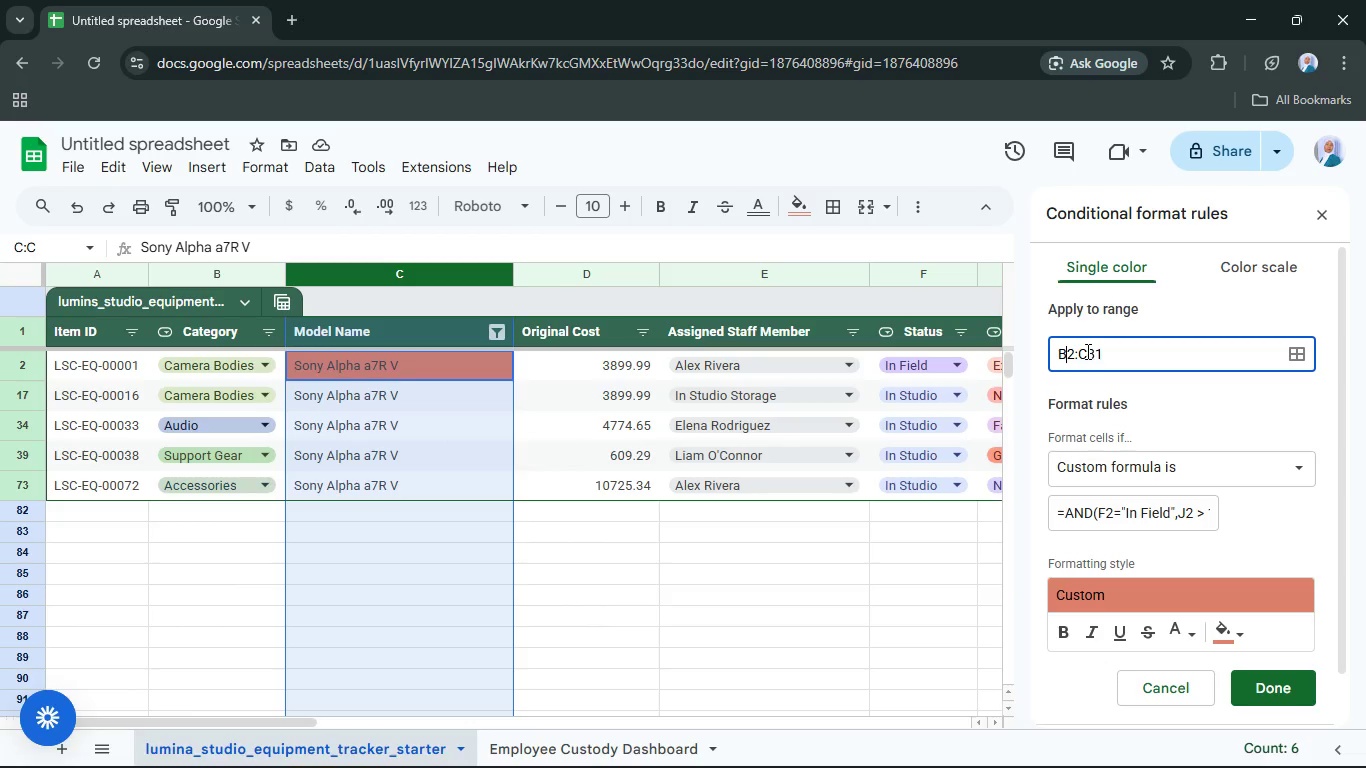 
left_click([1086, 353])
 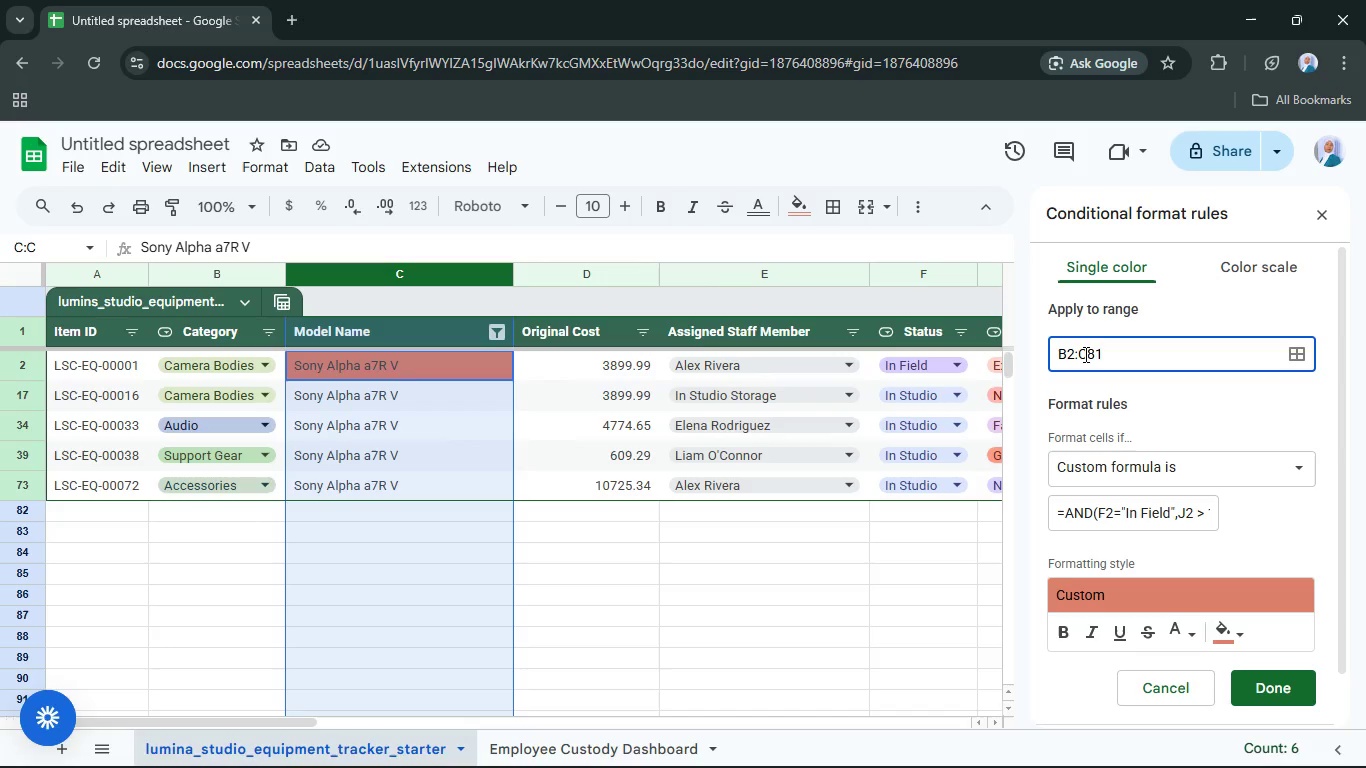 
key(Backspace)
 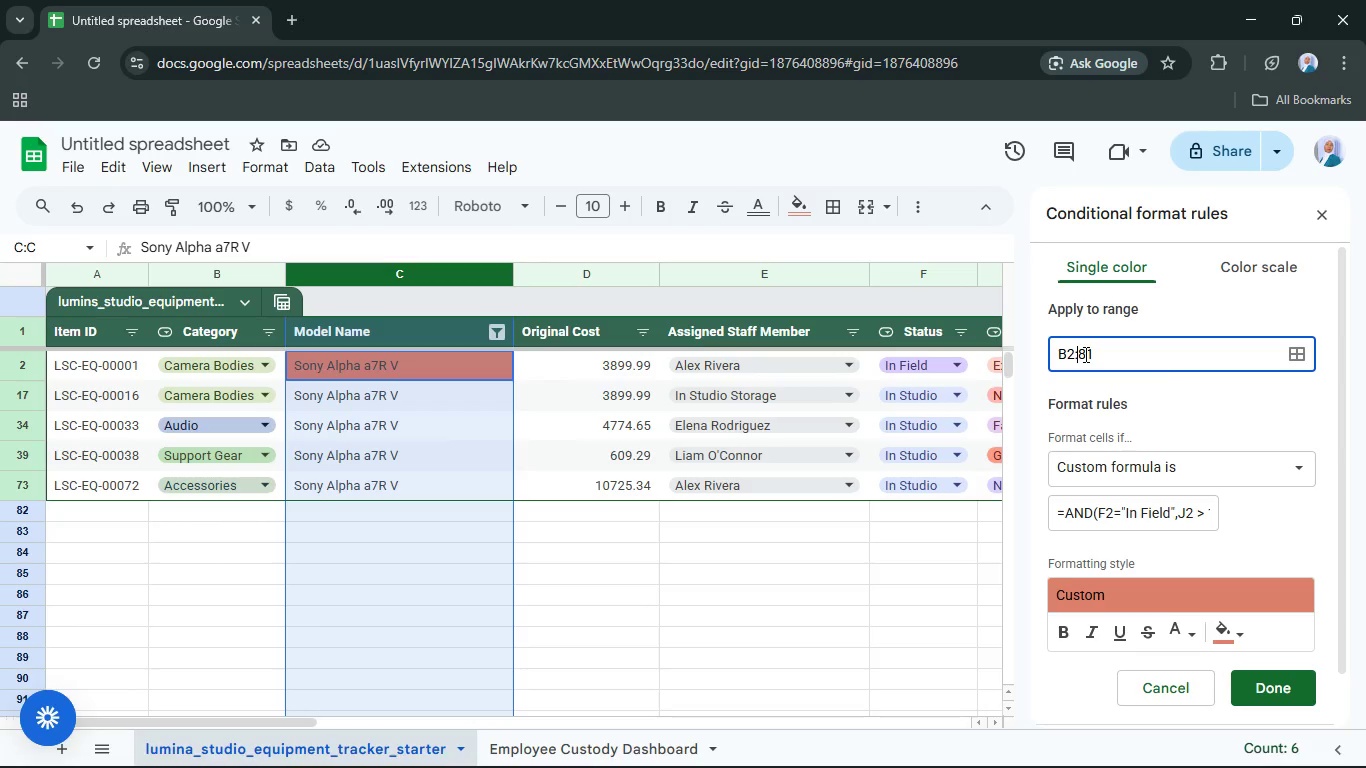 
key(Shift+ShiftRight)
 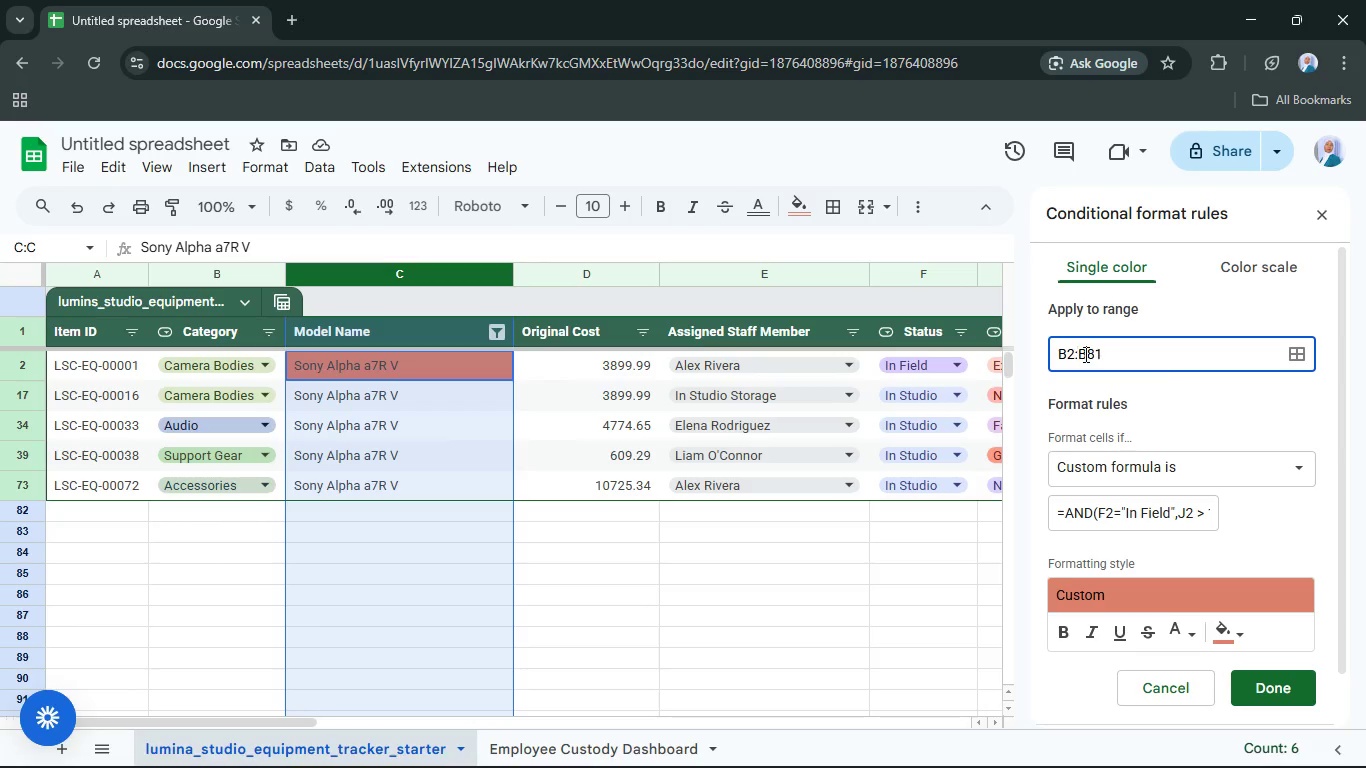 
key(Shift+B)
 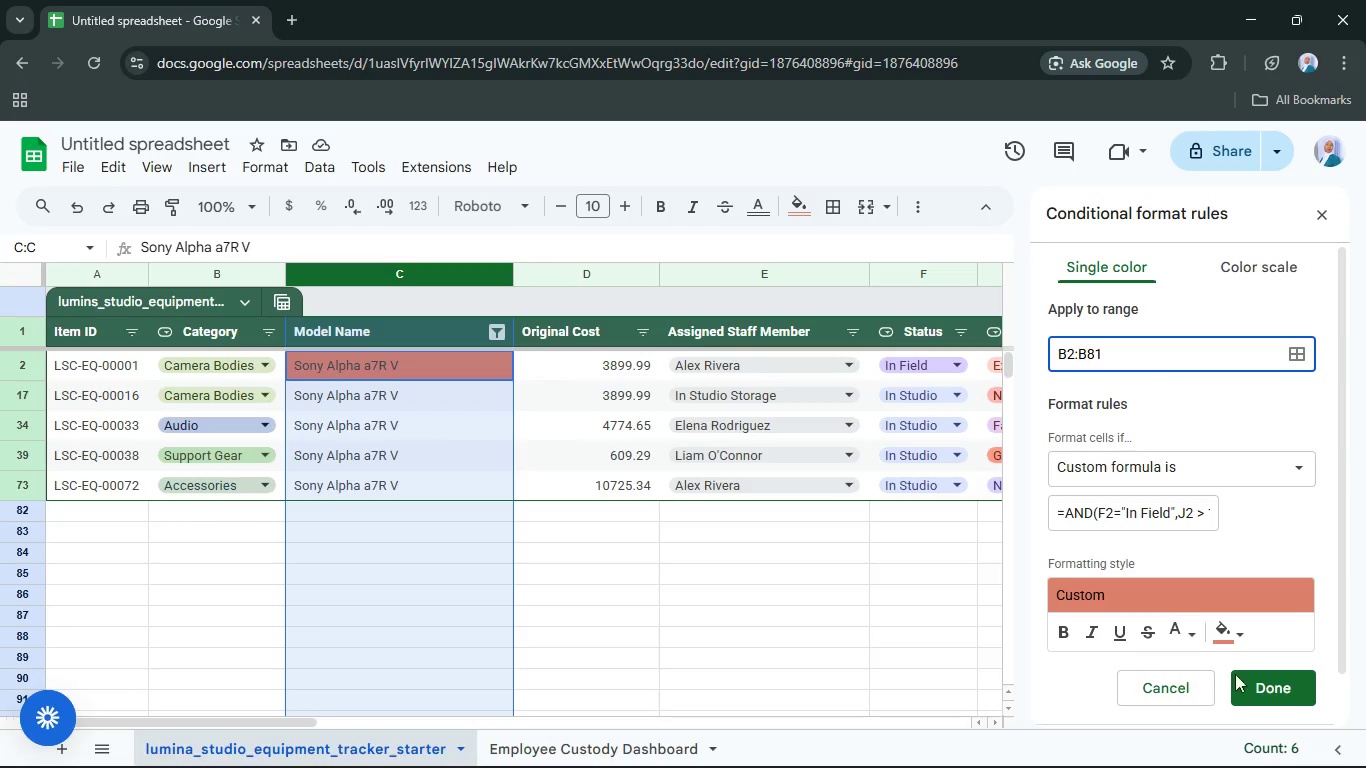 
left_click([1272, 687])
 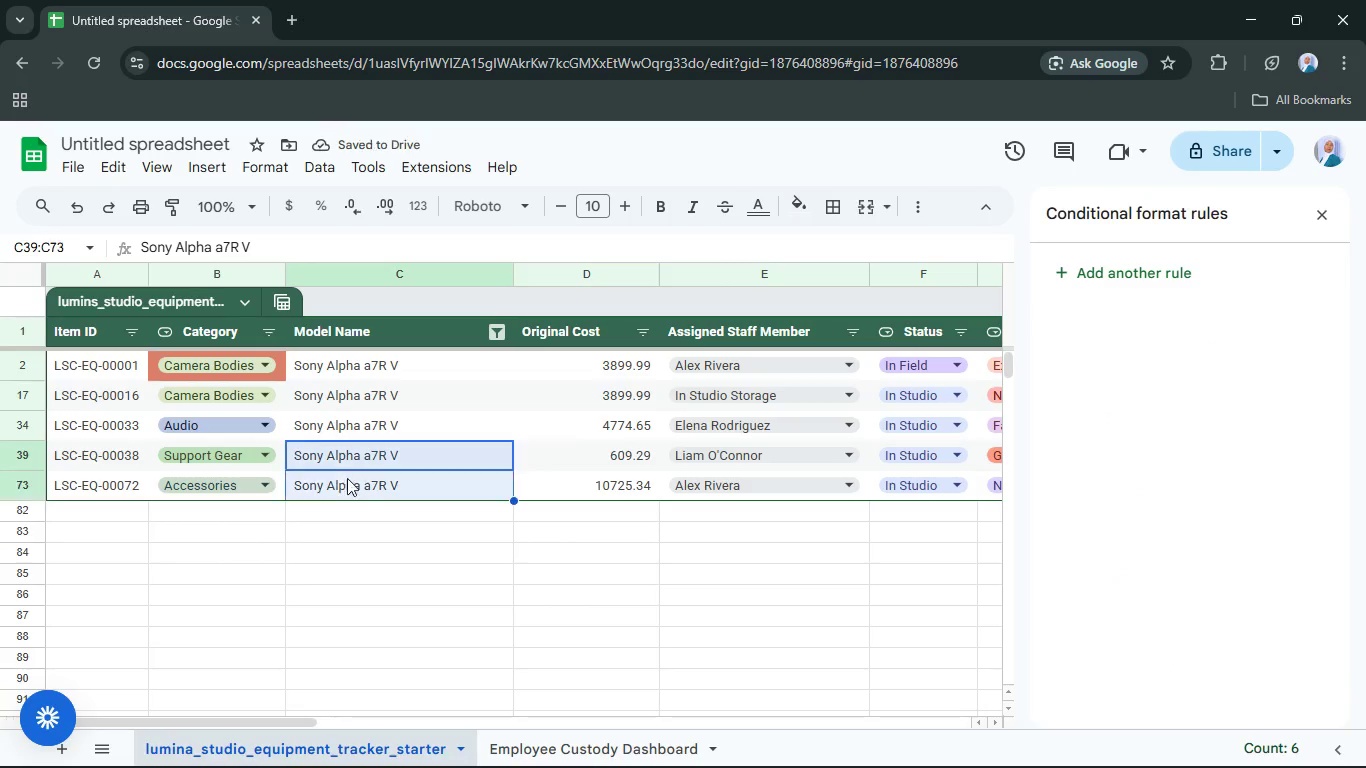 
left_click([351, 561])
 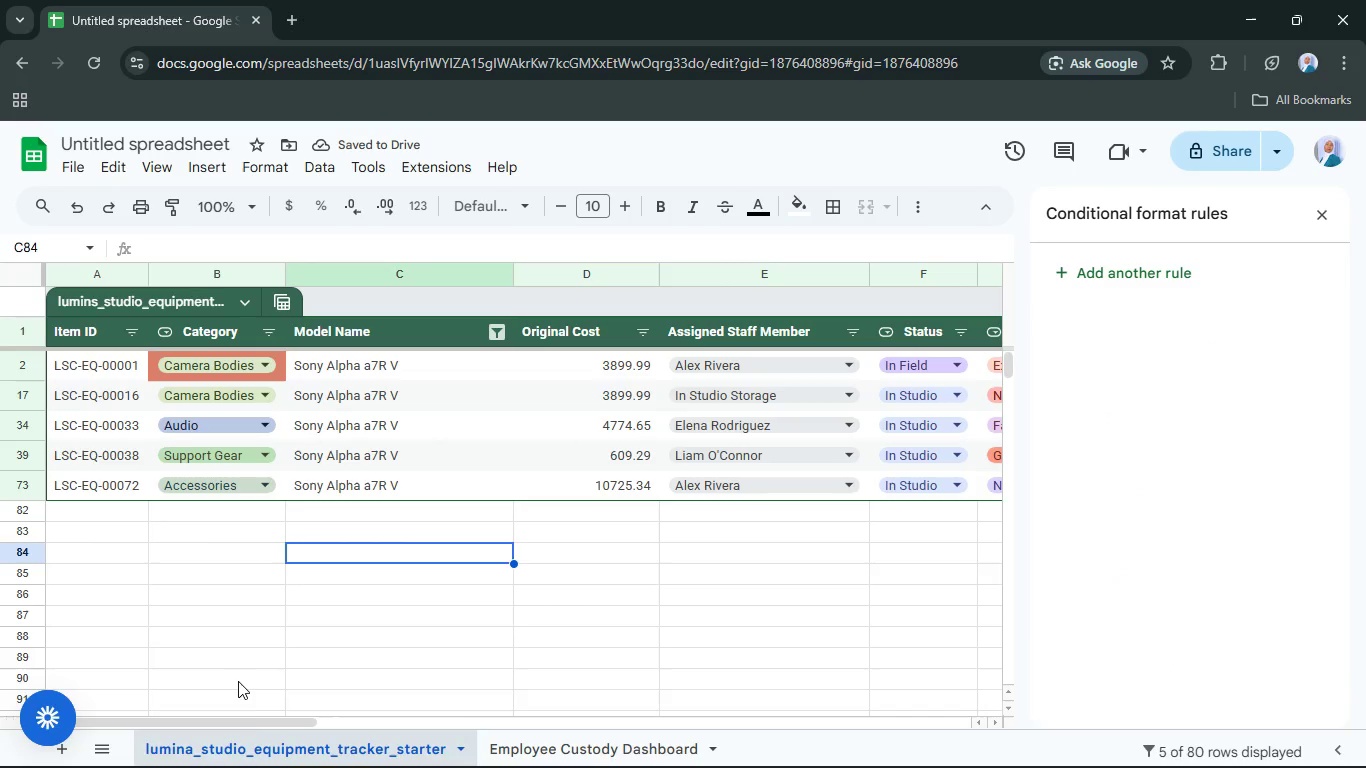 
left_click_drag(start_coordinate=[248, 726], to_coordinate=[390, 759])
 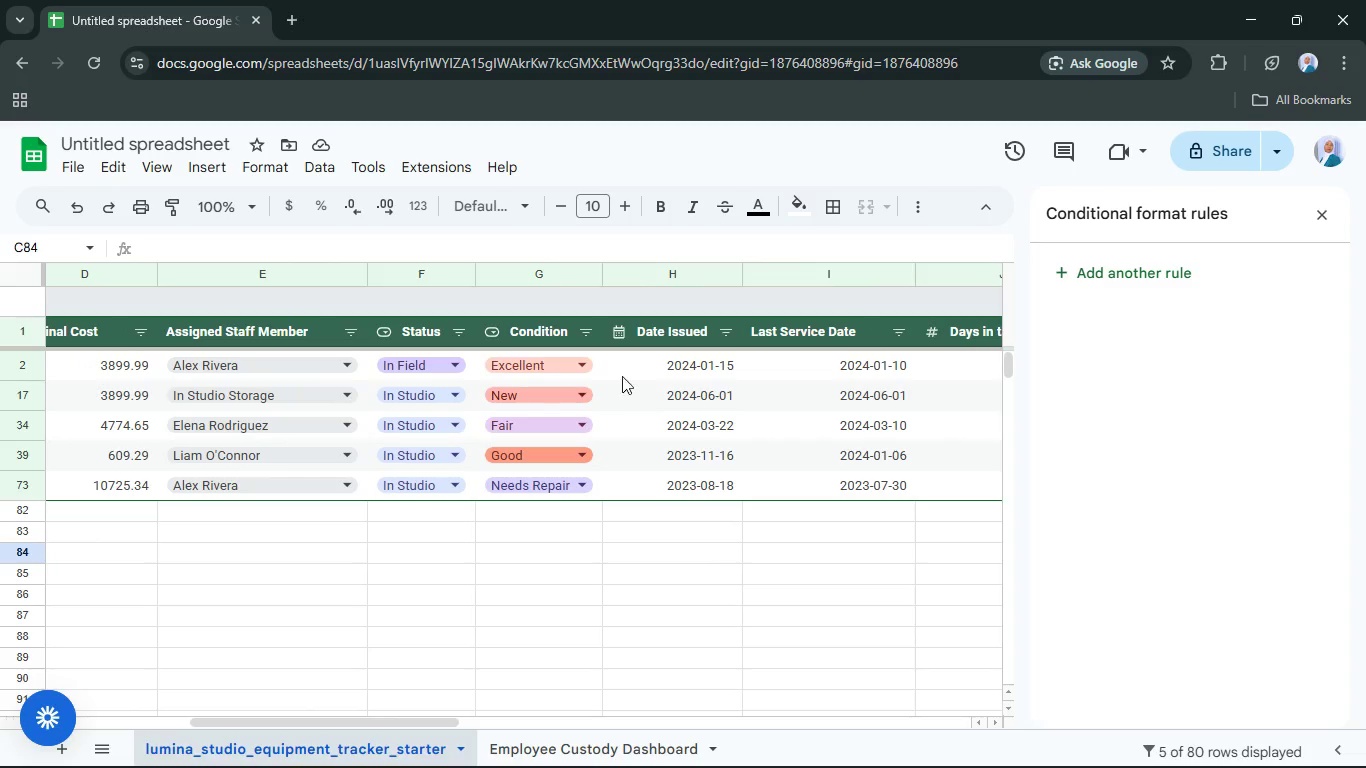 
left_click([610, 366])
 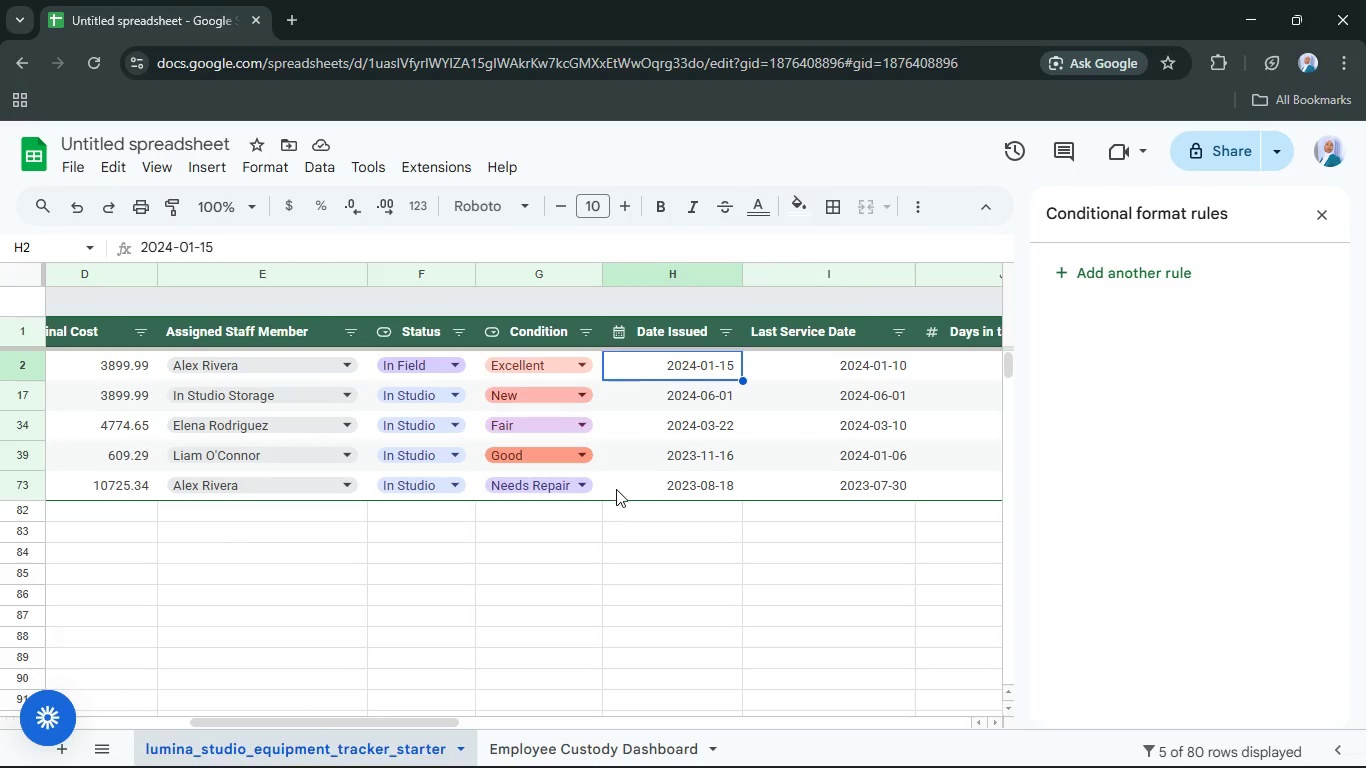 
wait(5.17)
 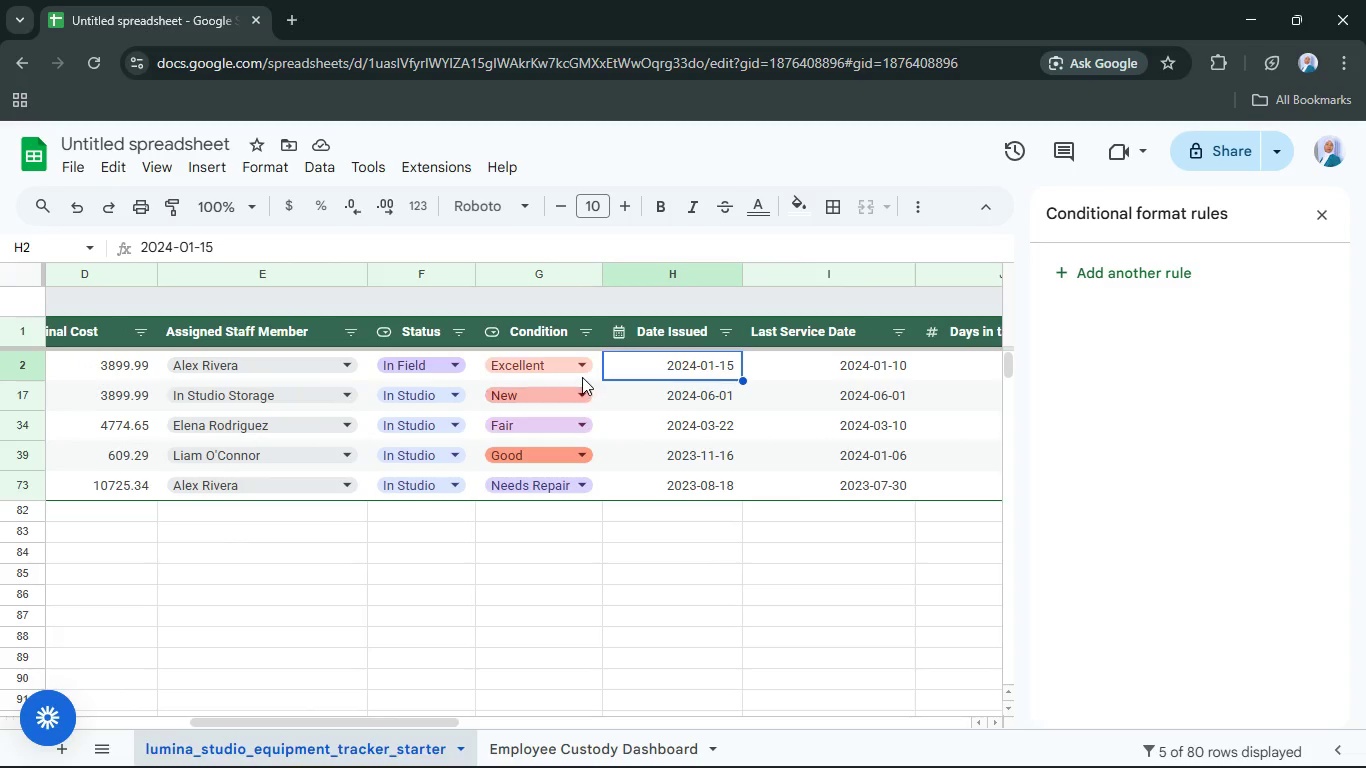 
left_click_drag(start_coordinate=[336, 717], to_coordinate=[223, 677])
 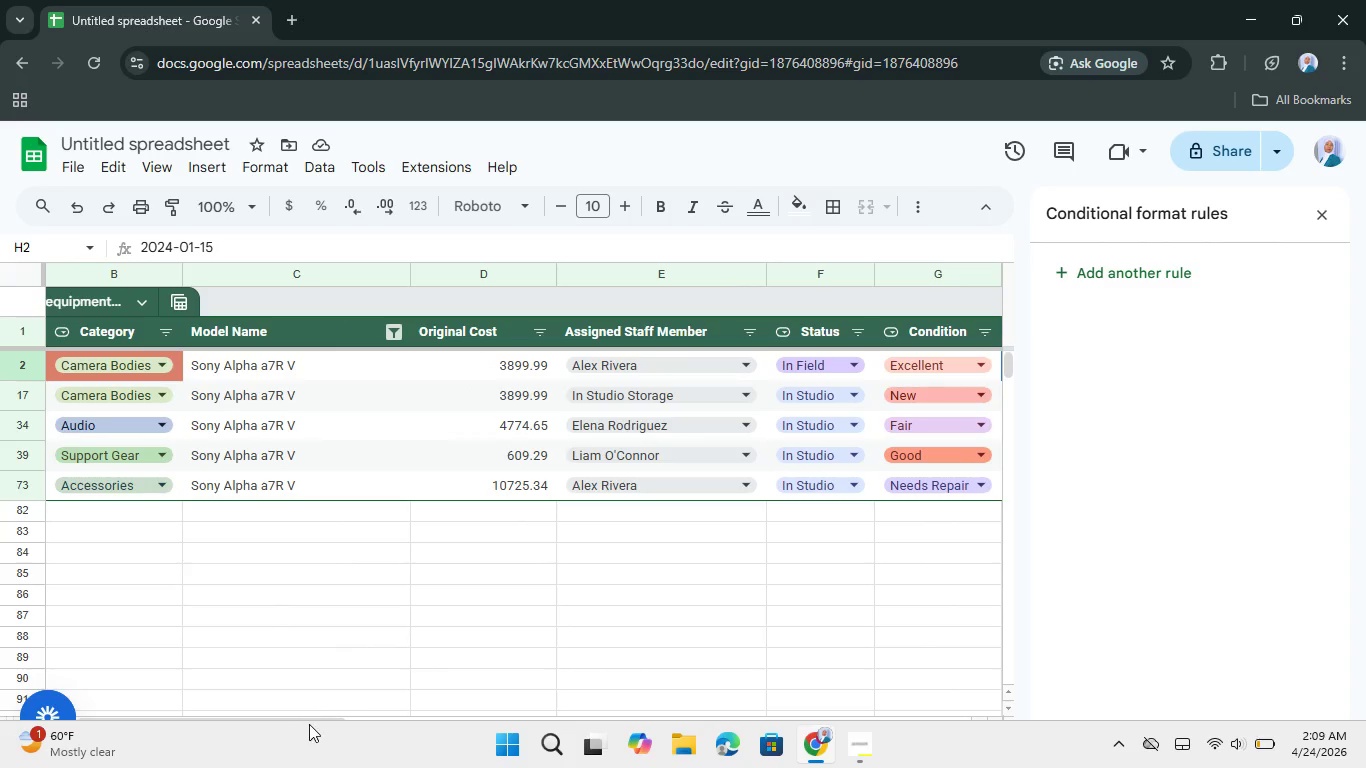 
left_click([367, 615])
 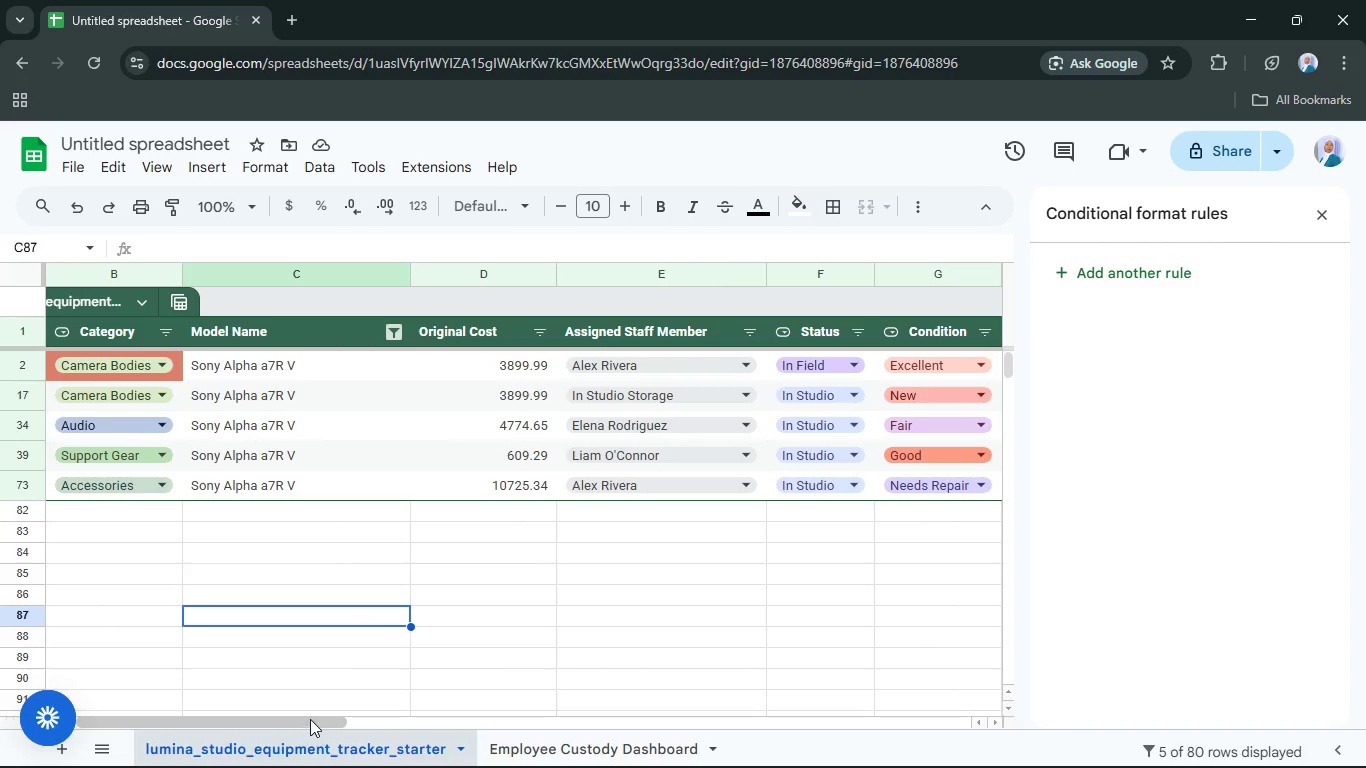 
left_click_drag(start_coordinate=[310, 719], to_coordinate=[261, 718])
 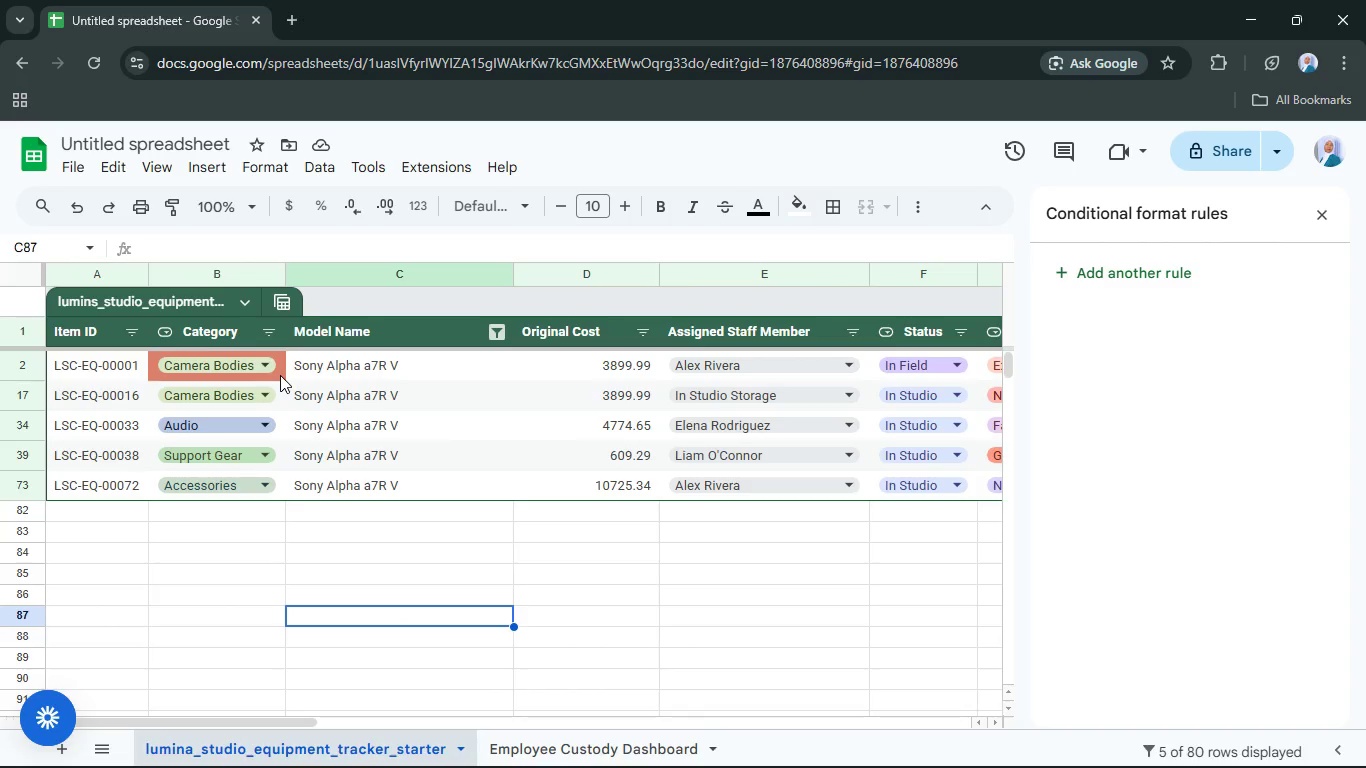 
left_click([280, 375])
 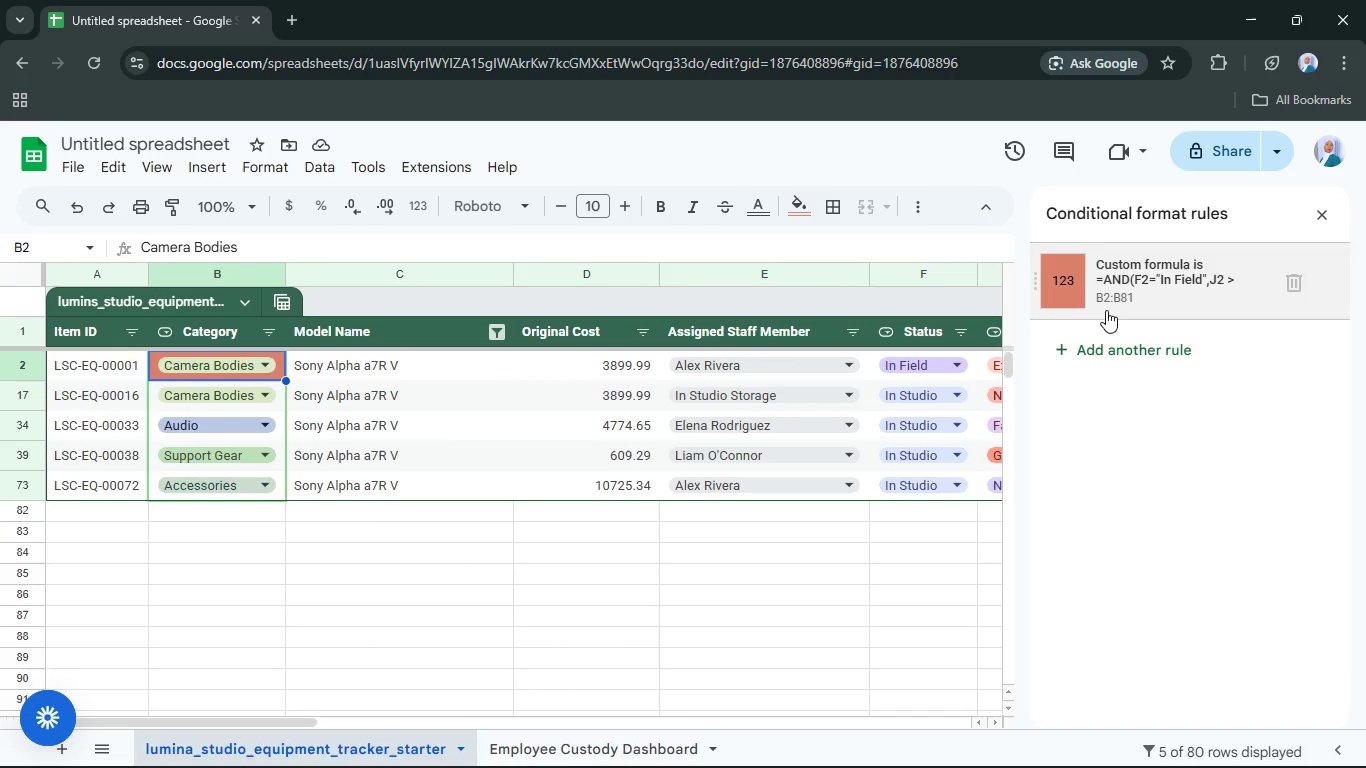 
mouse_move([1155, 330])
 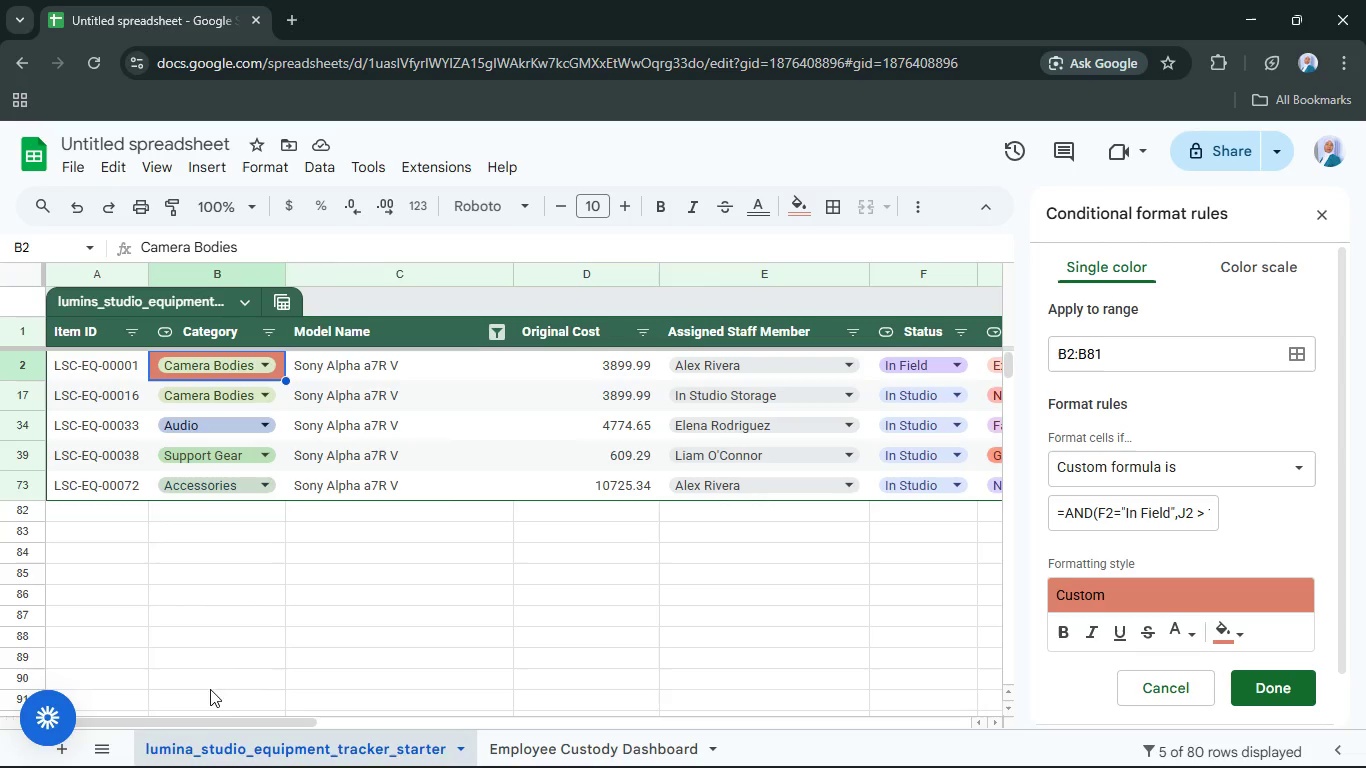 
left_click_drag(start_coordinate=[203, 719], to_coordinate=[365, 736])
 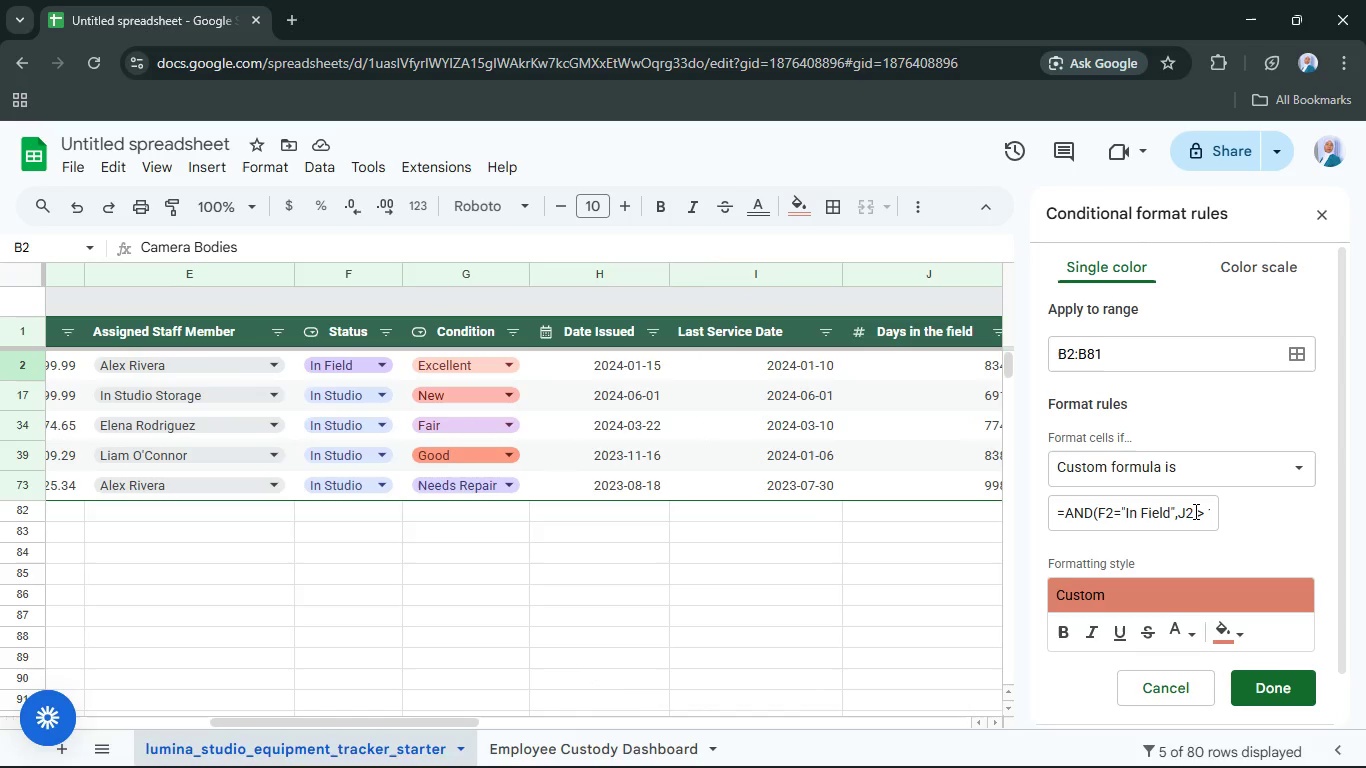 
left_click([1193, 516])
 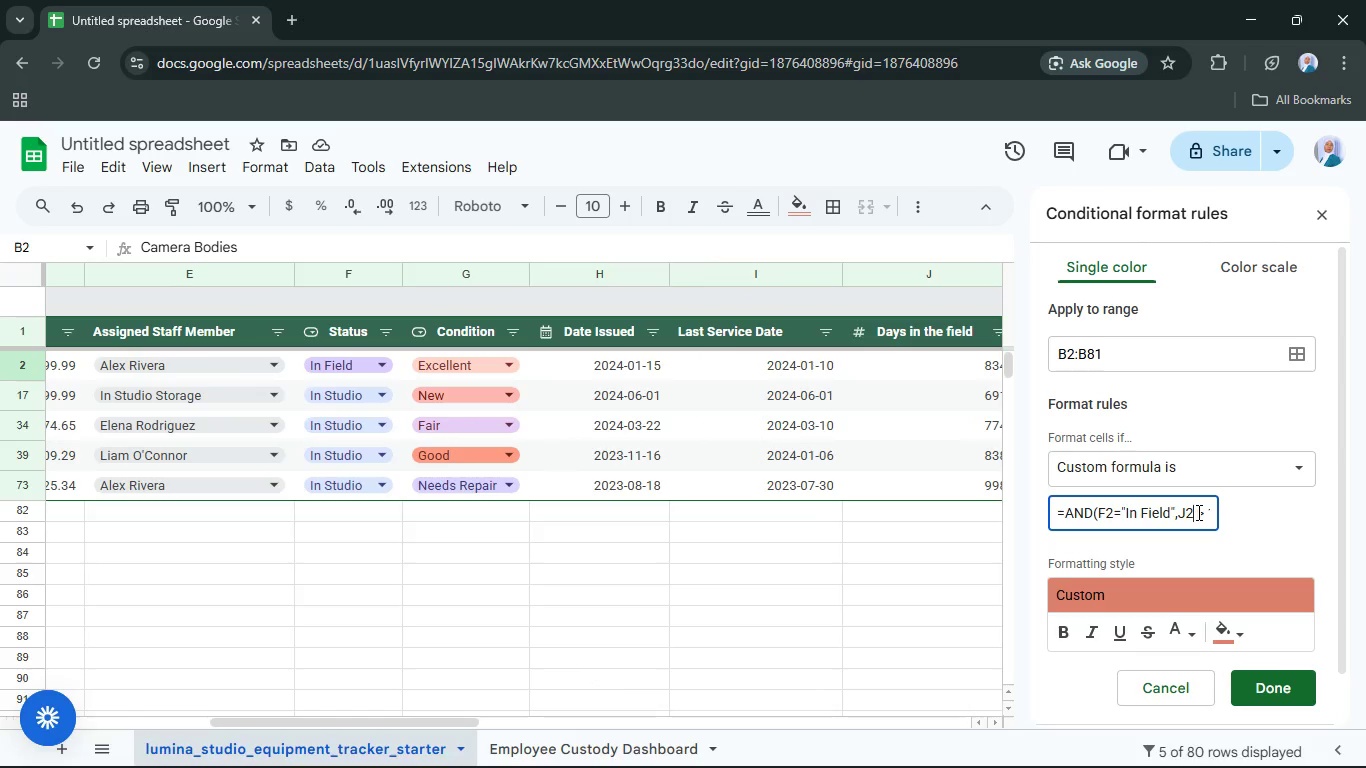 
hold_key(key=ArrowRight, duration=1.09)
 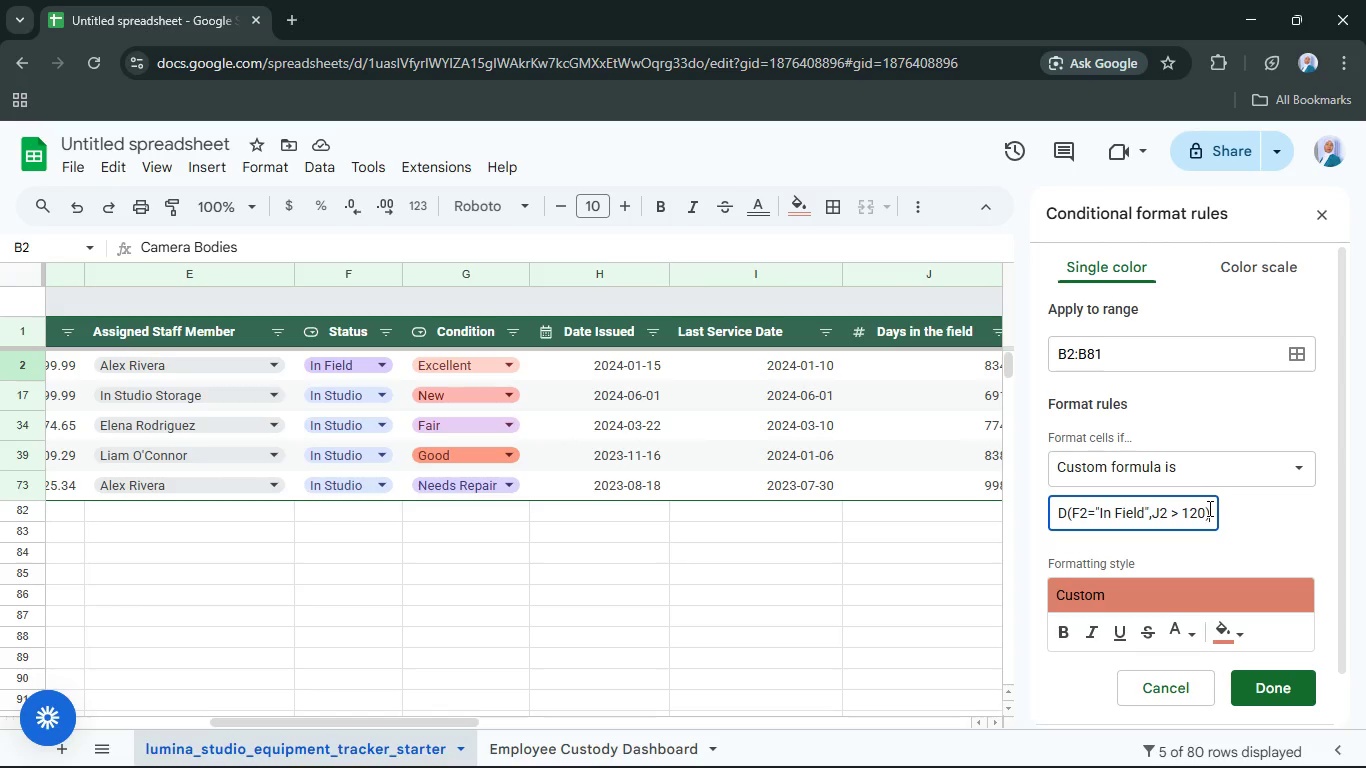 
left_click([1203, 510])
 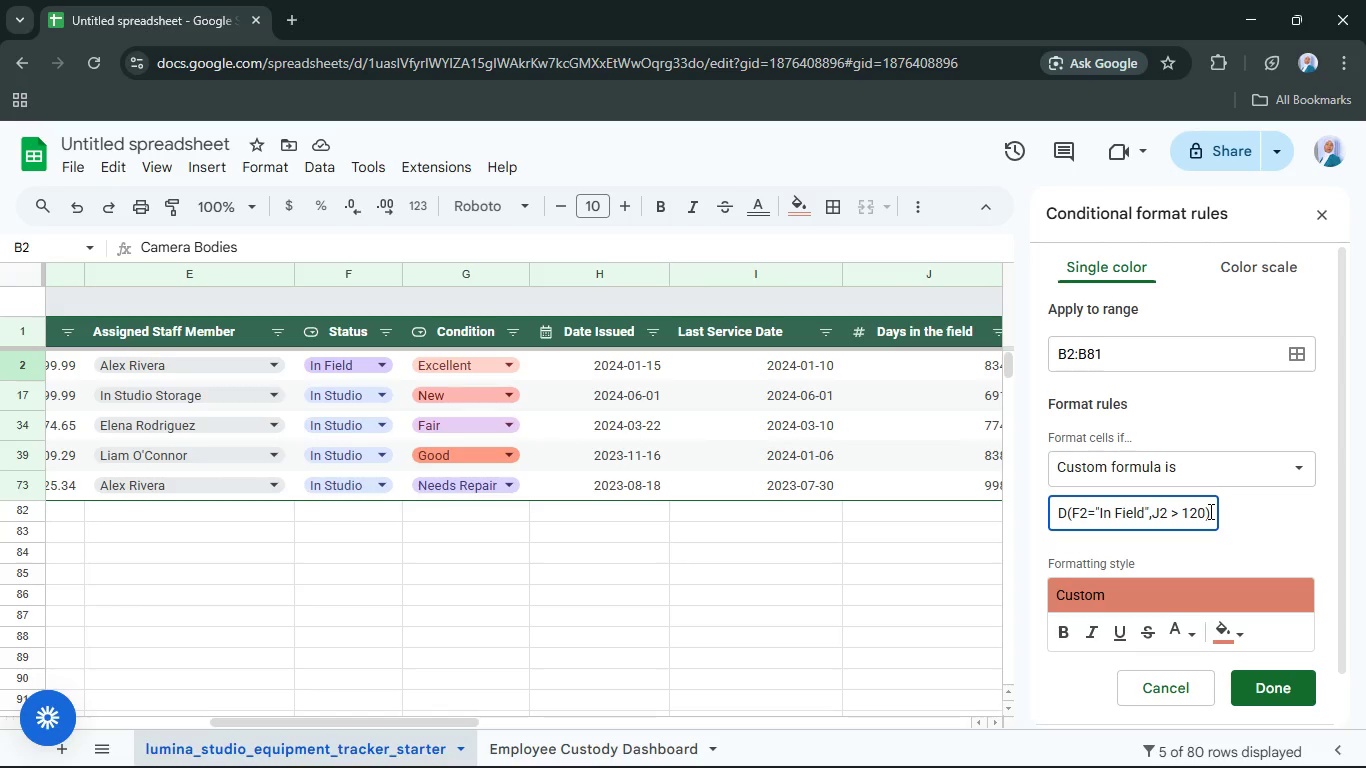 
key(Comma)
 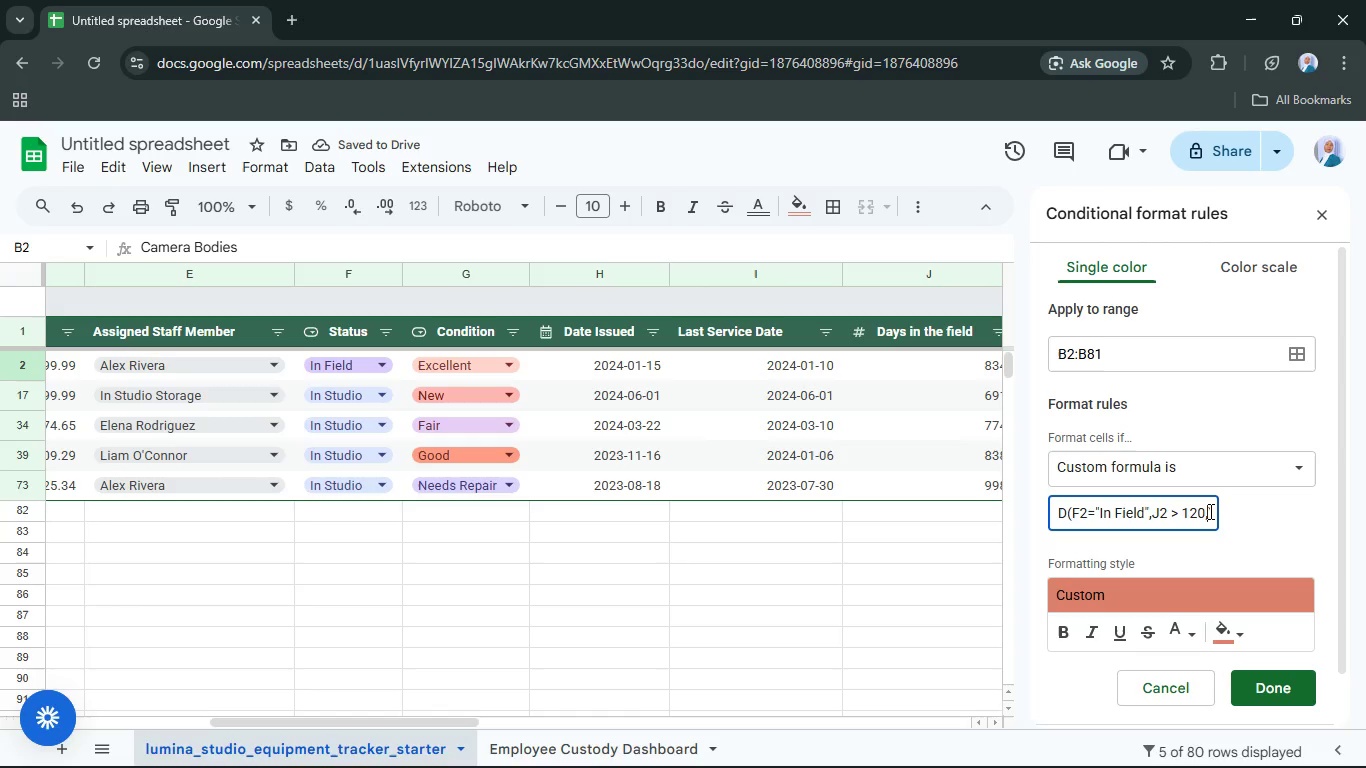 
wait(6.3)
 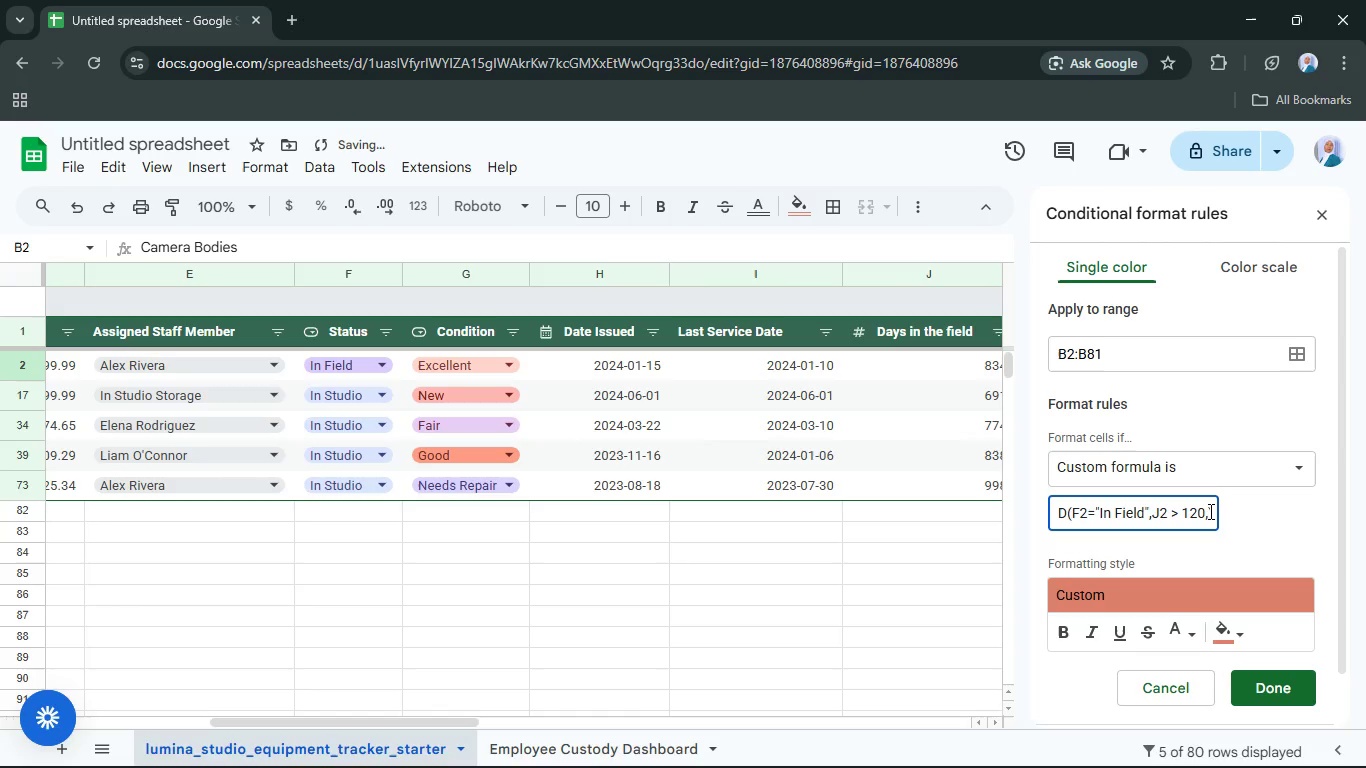 
key(Shift+G)
 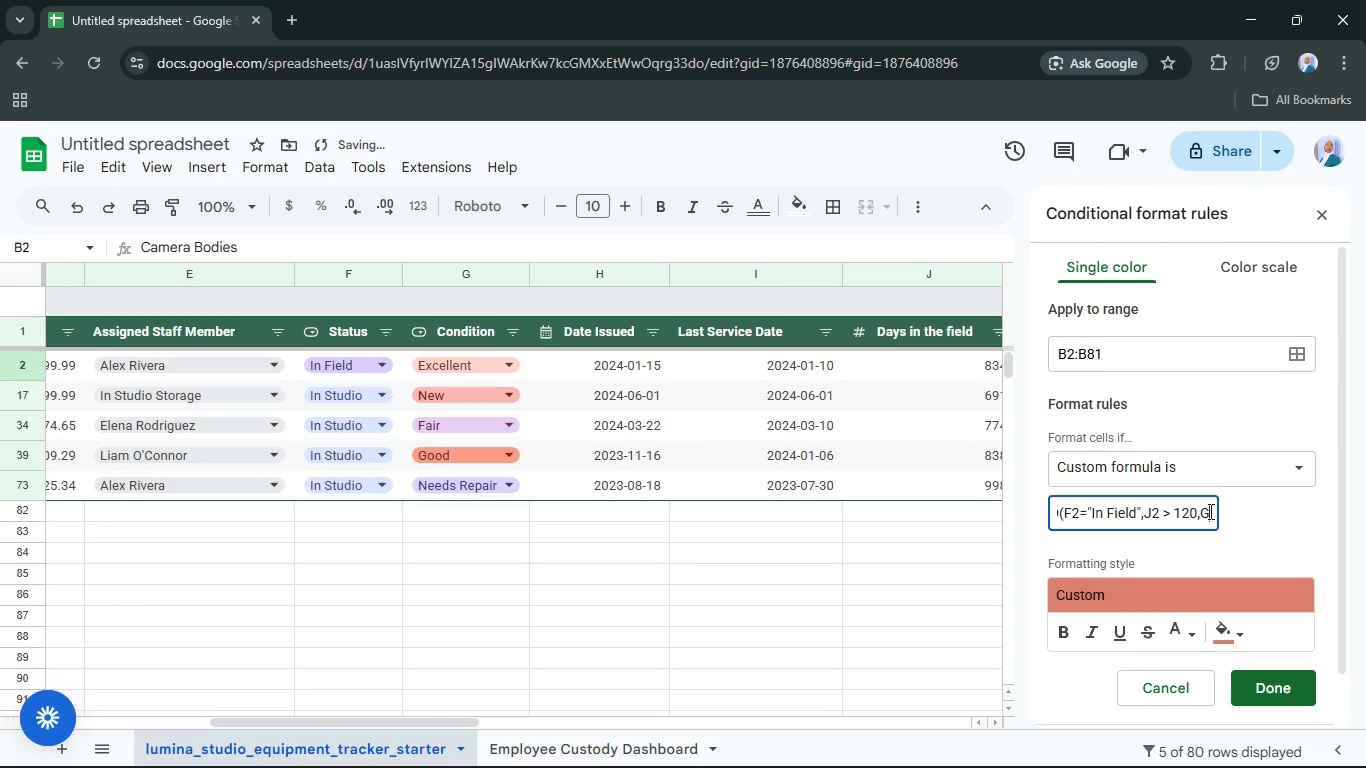 
key(2)
 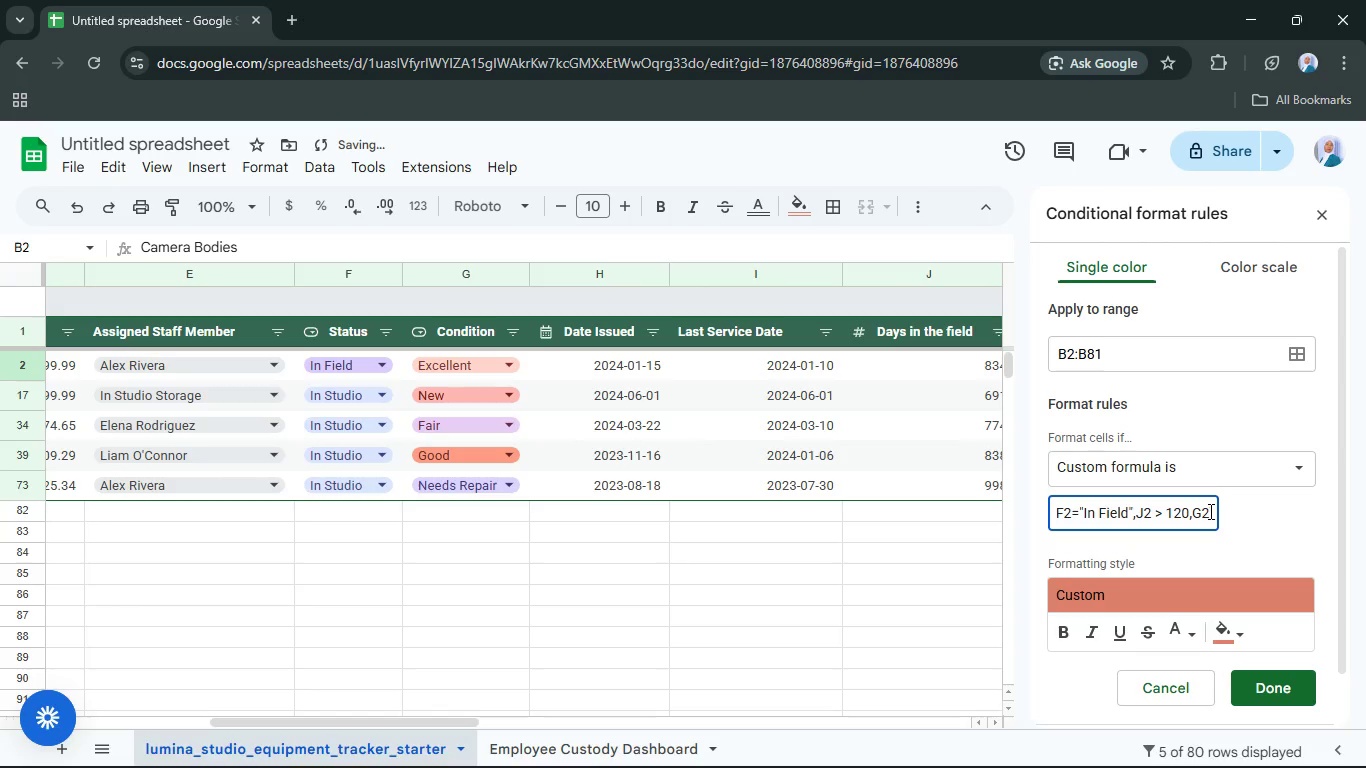 
key(Equal)
 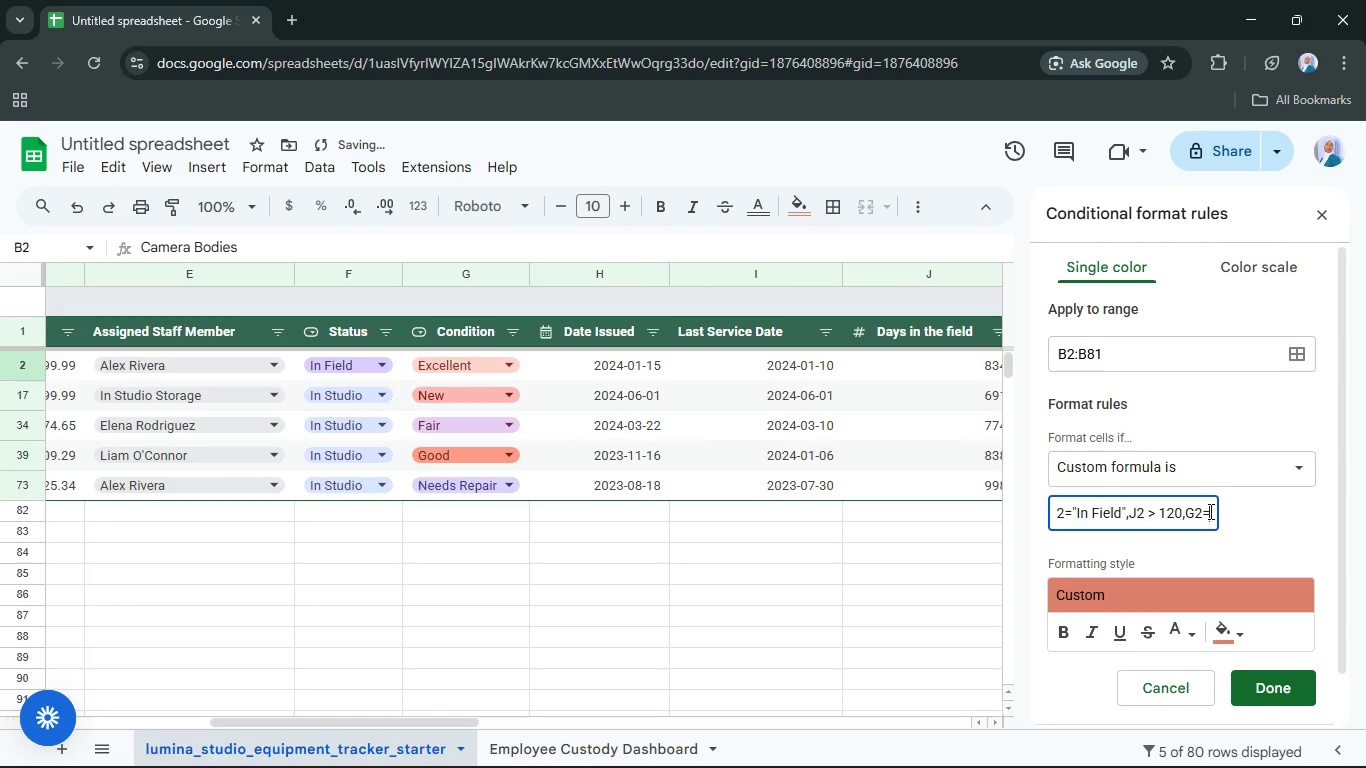 
key(Shift+Quote)
 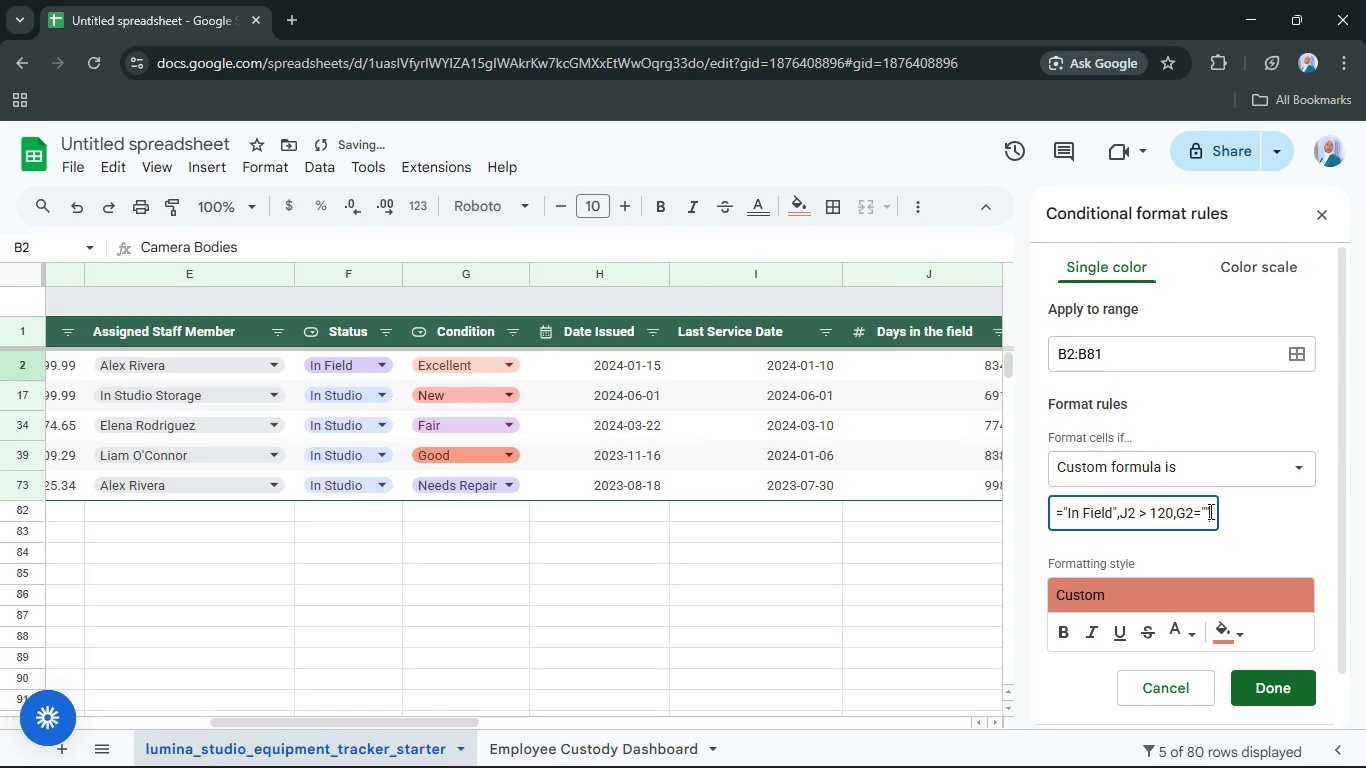 
key(Shift+Quote)
 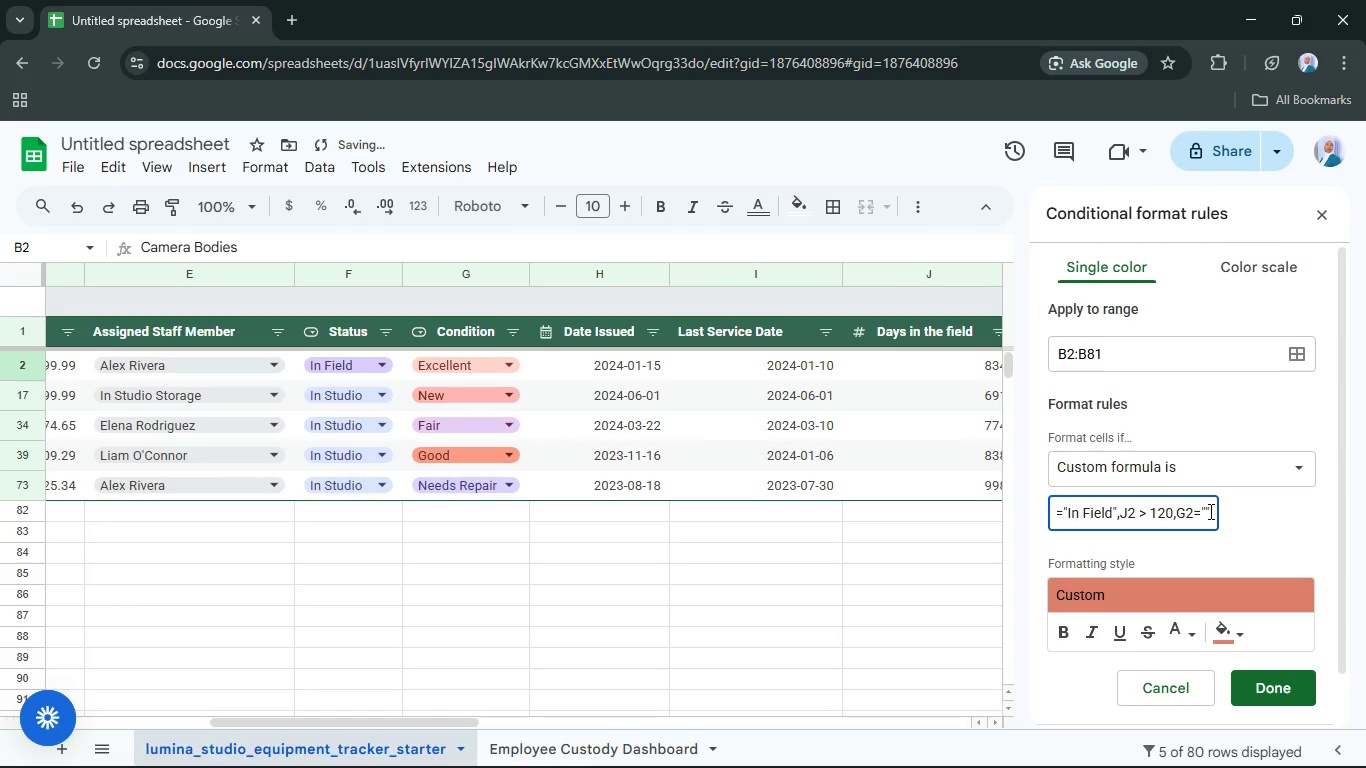 
key(ArrowLeft)
 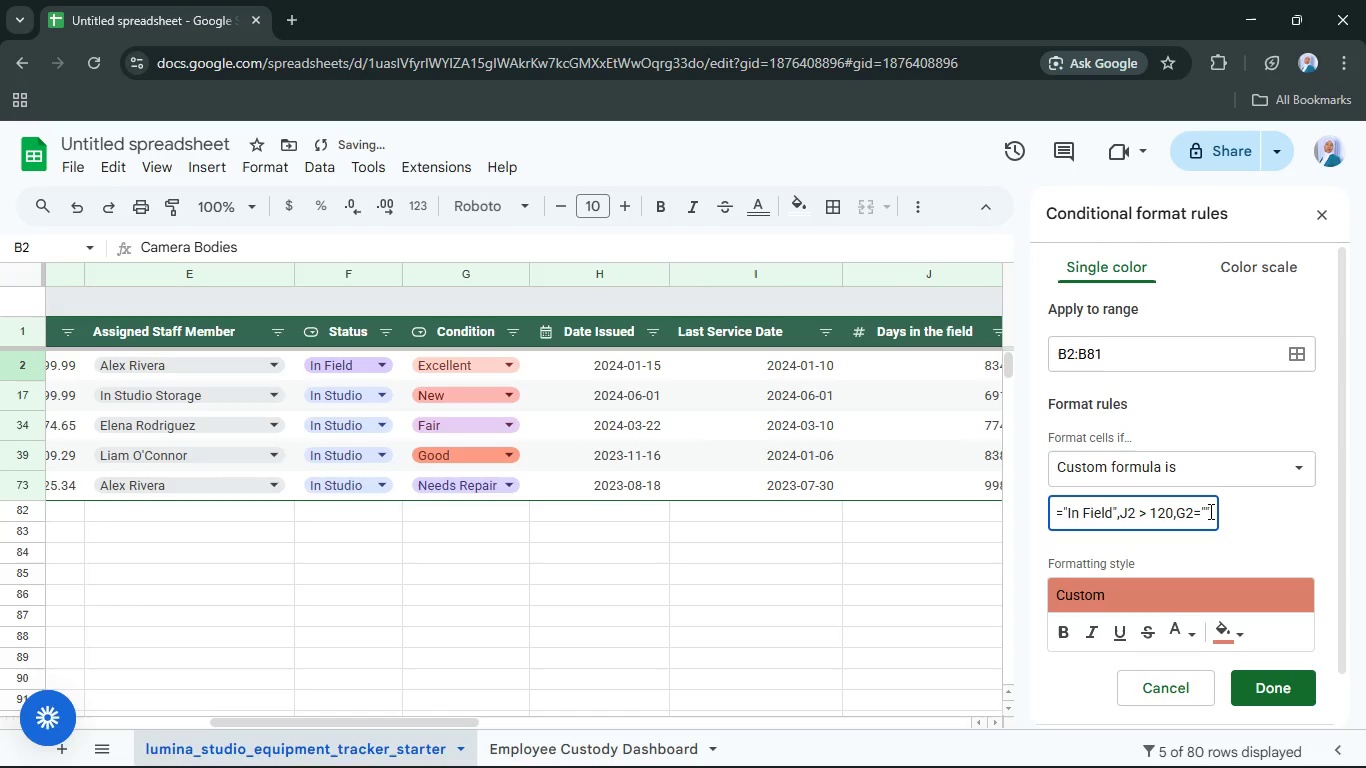 
type(Nrrfd)
key(Backspace)
key(Backspace)
key(Backspace)
key(Backspace)
type(eeds Repair)
 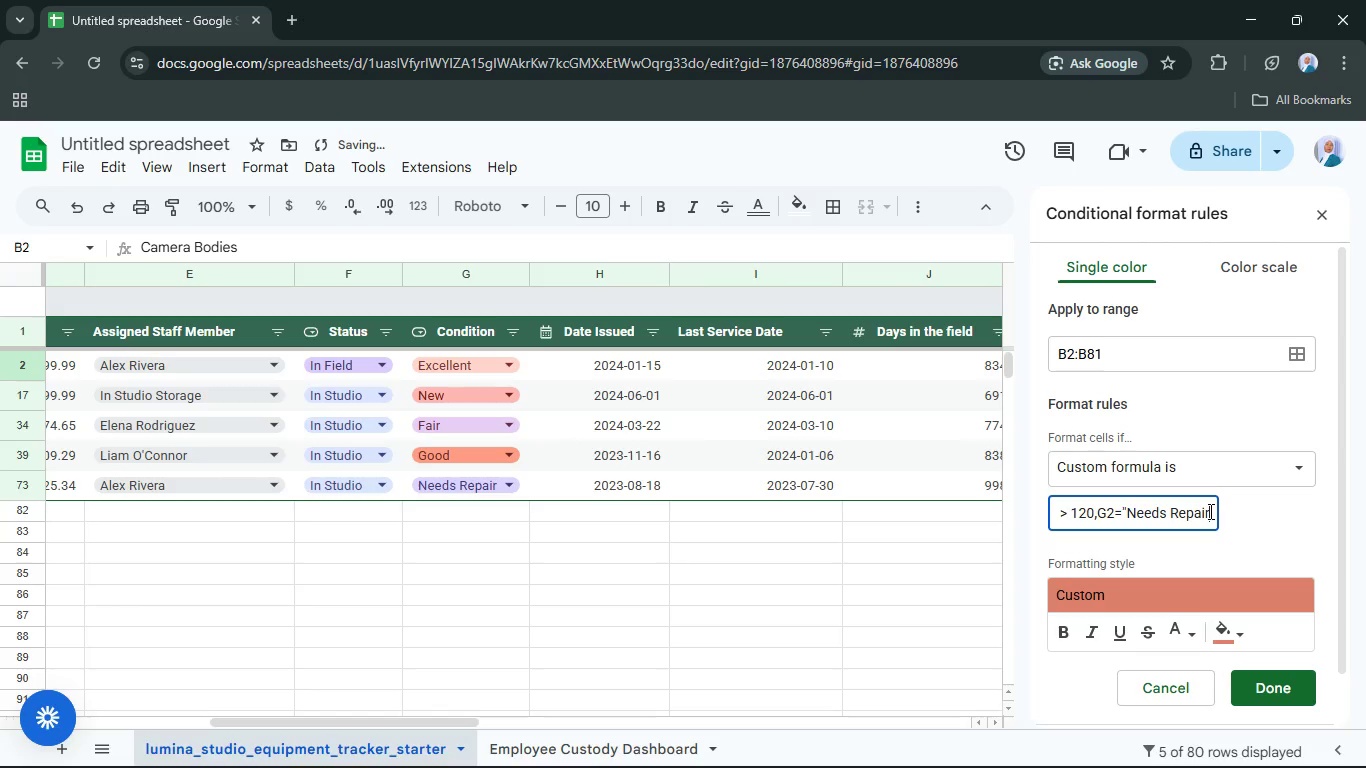 
hold_key(key=ArrowRight, duration=0.97)
 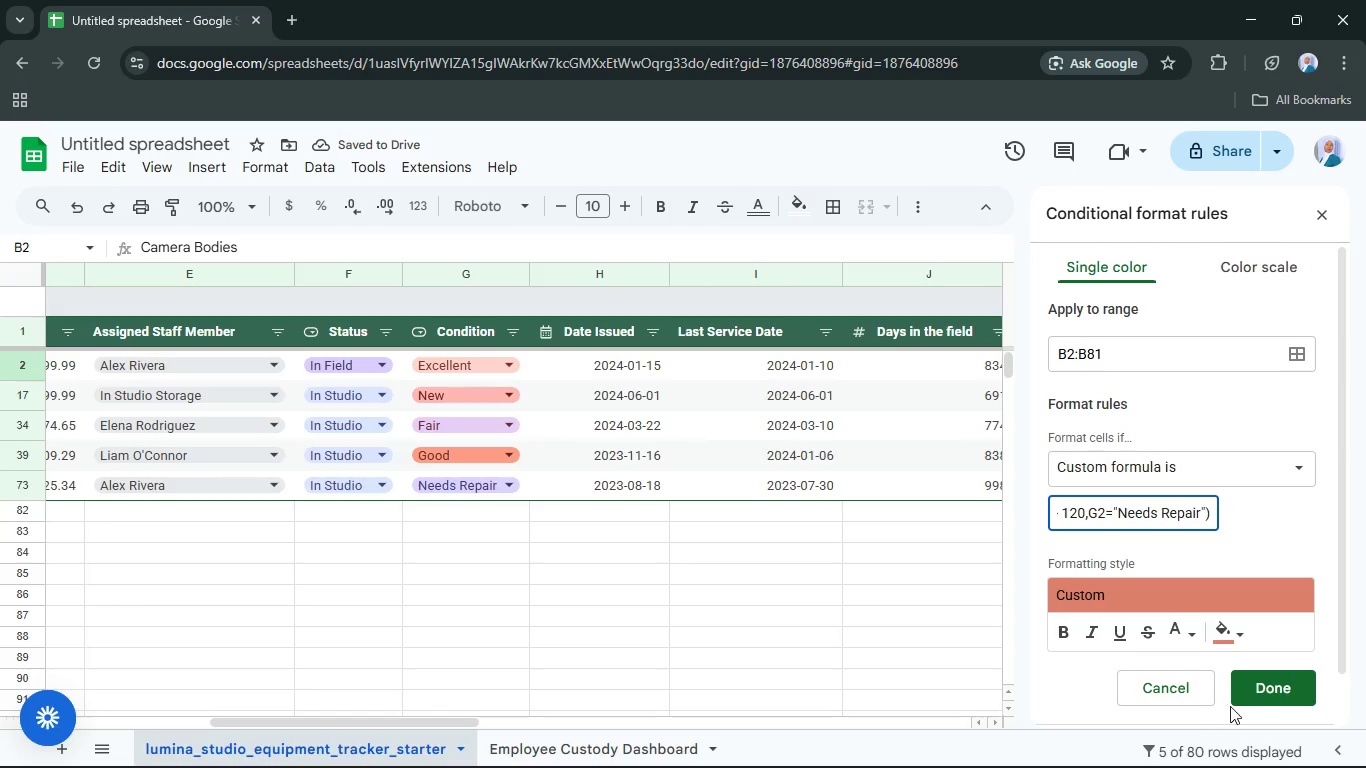 
left_click([1275, 682])
 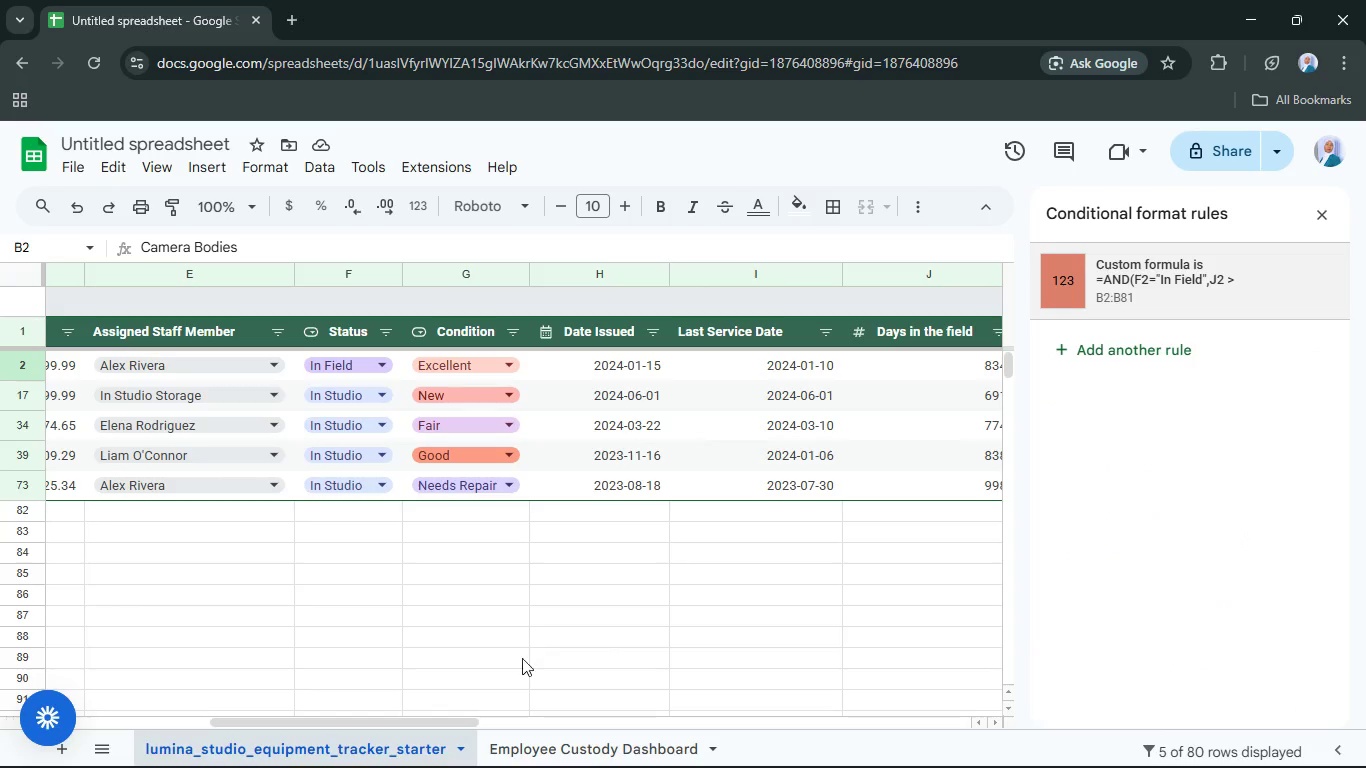 
left_click_drag(start_coordinate=[412, 719], to_coordinate=[182, 694])
 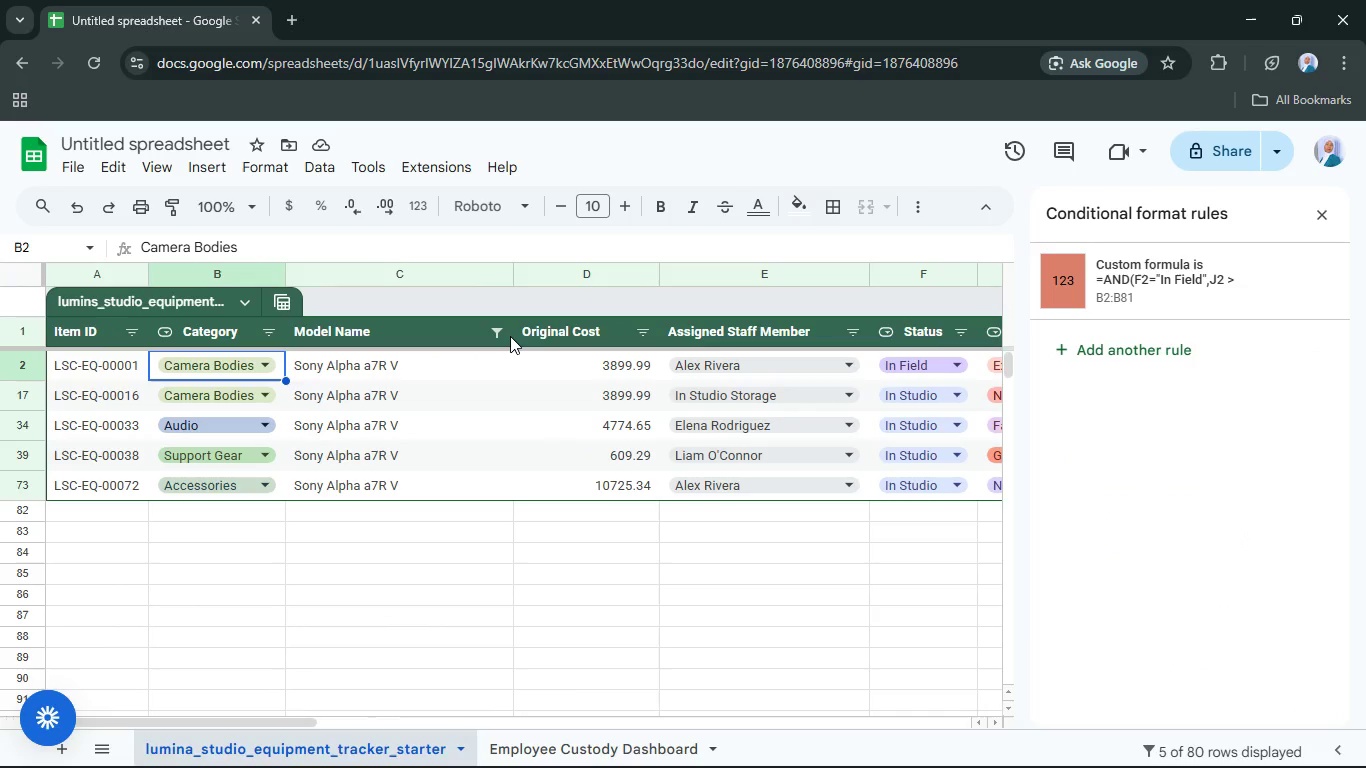 
left_click([502, 336])
 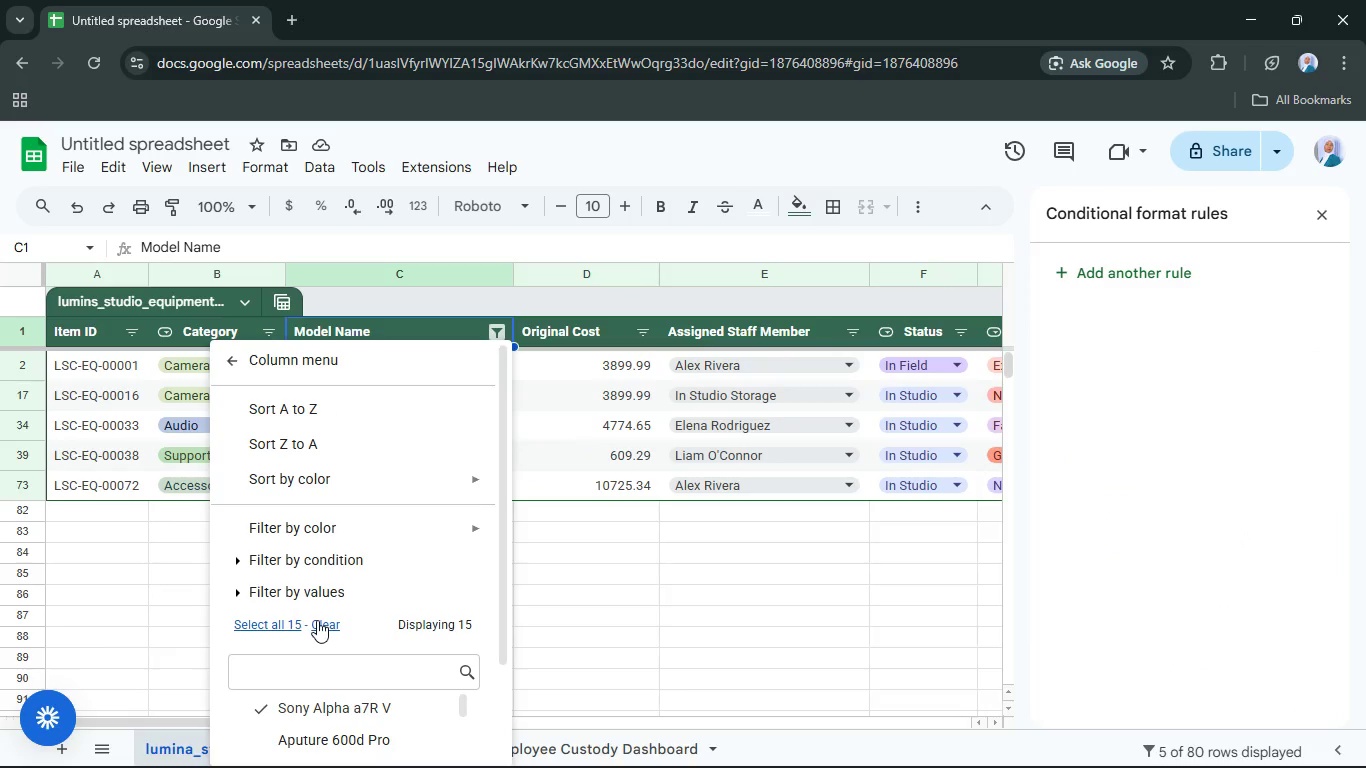 
left_click([285, 615])
 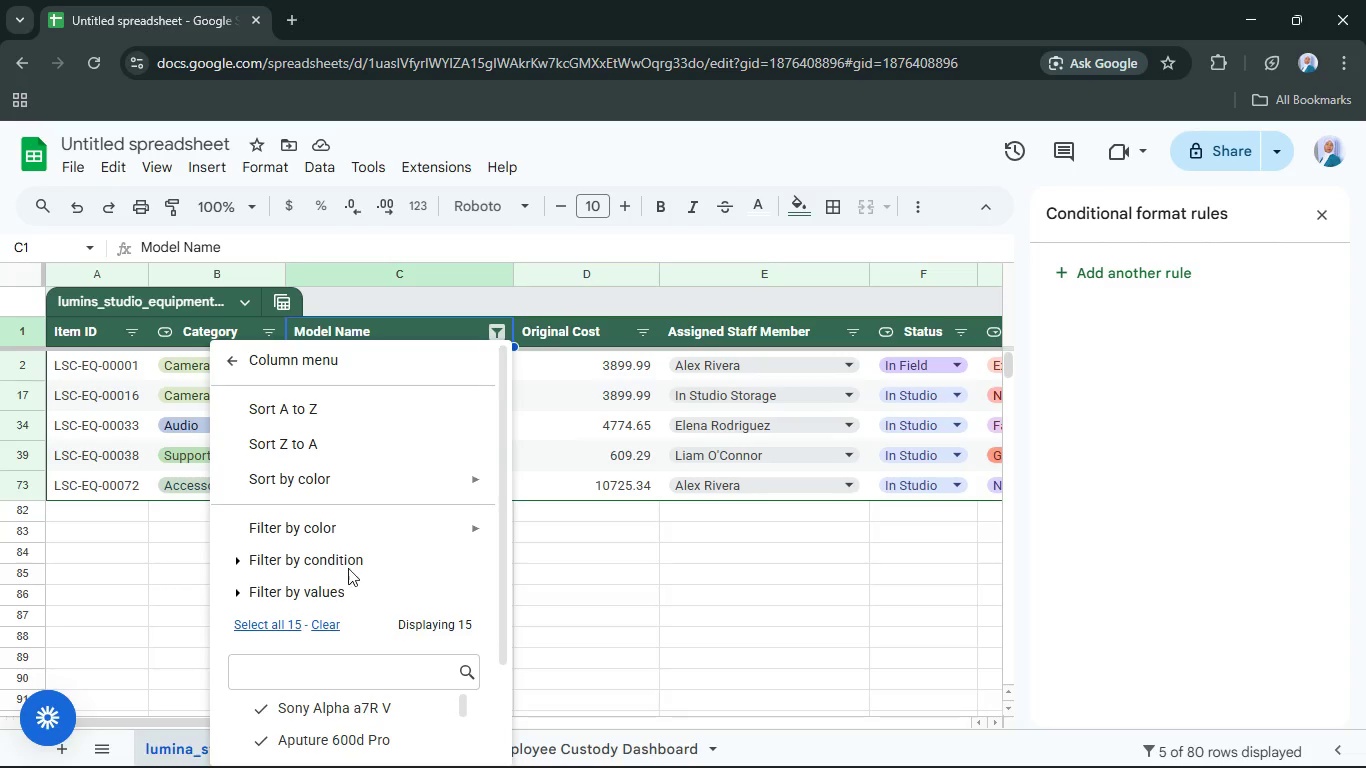 
scroll: coordinate [403, 649], scroll_direction: down, amount: 7.0
 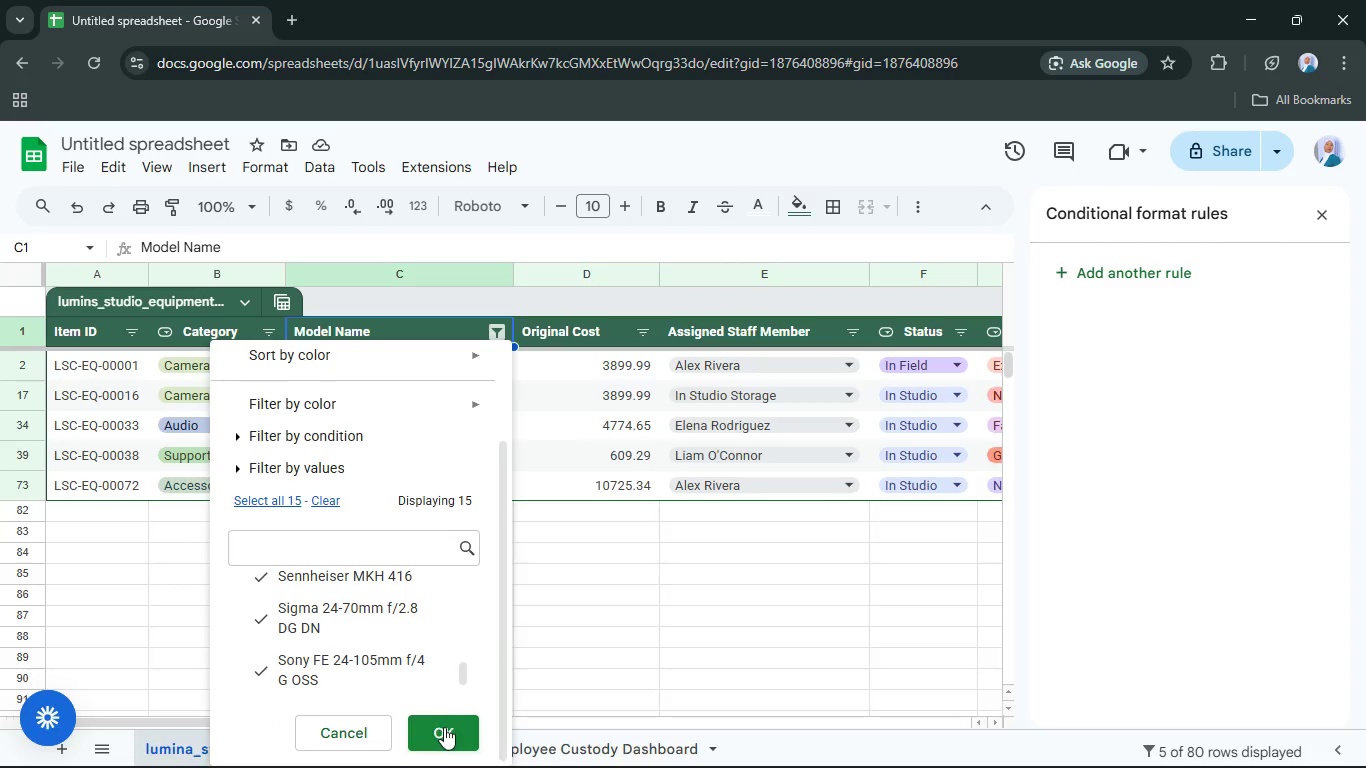 
left_click([444, 729])
 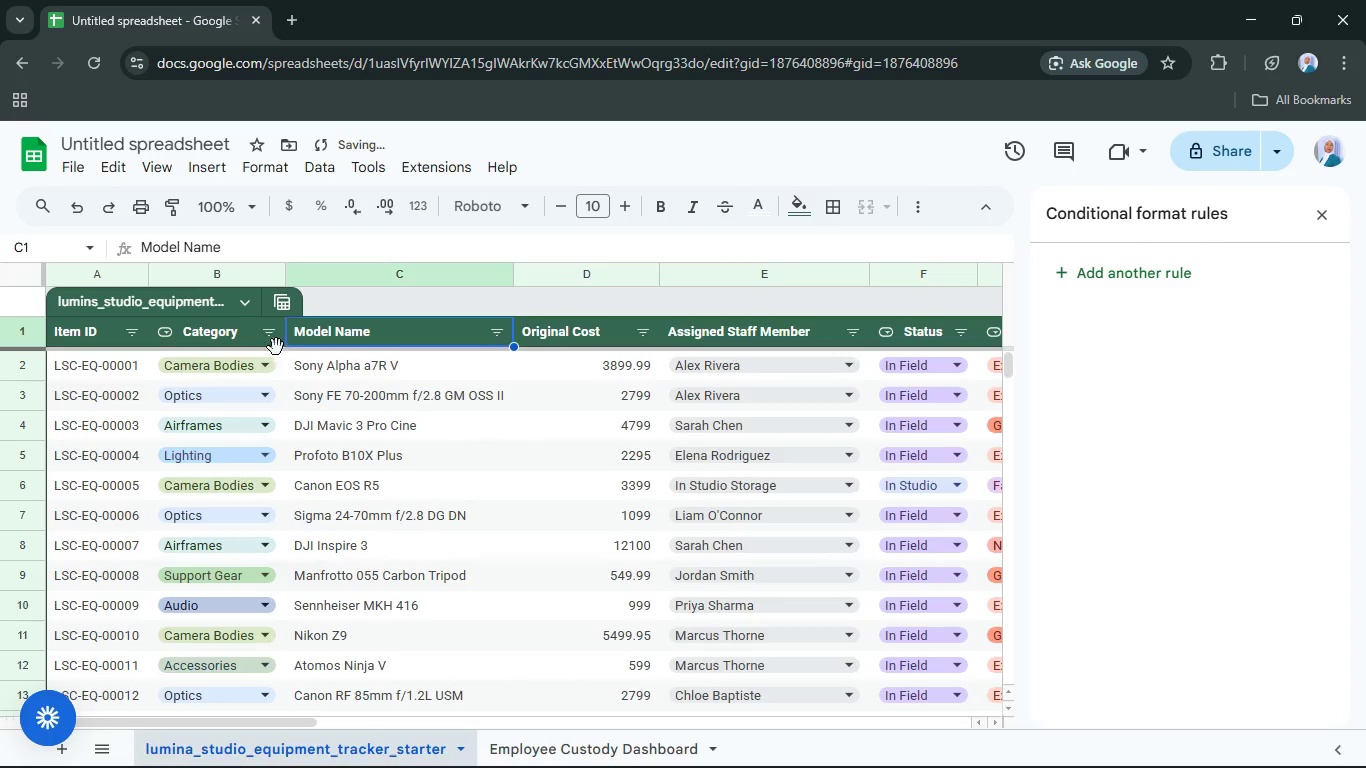 
left_click([271, 341])
 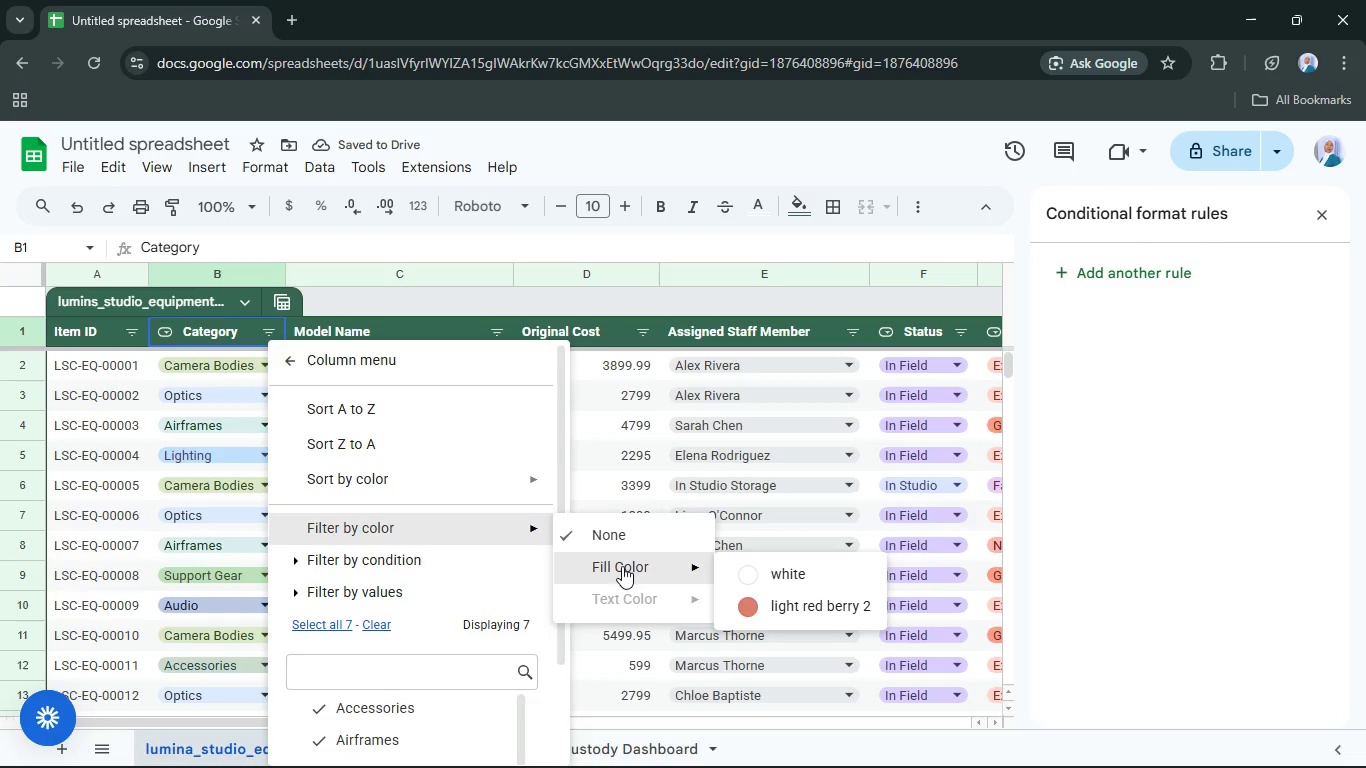 
left_click([836, 618])
 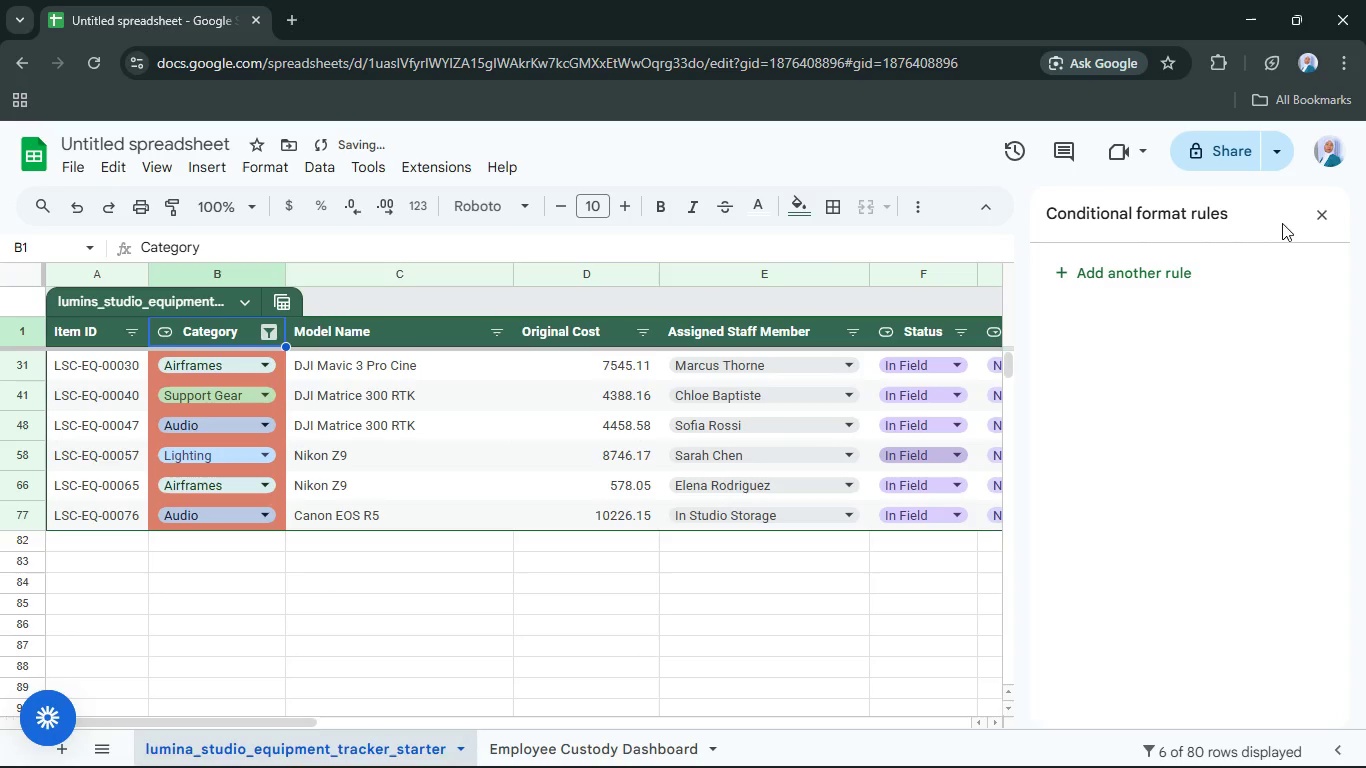 
left_click([1323, 215])
 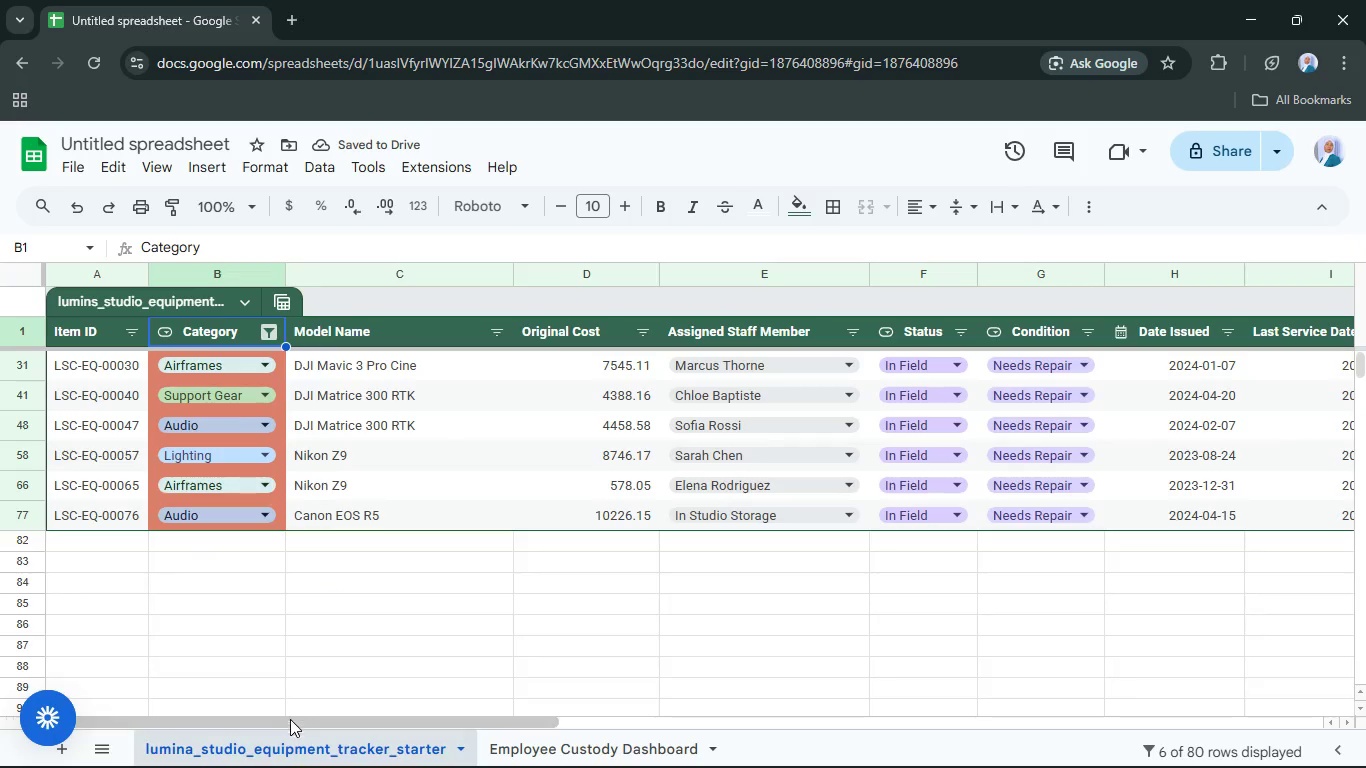 
left_click_drag(start_coordinate=[296, 726], to_coordinate=[423, 744])
 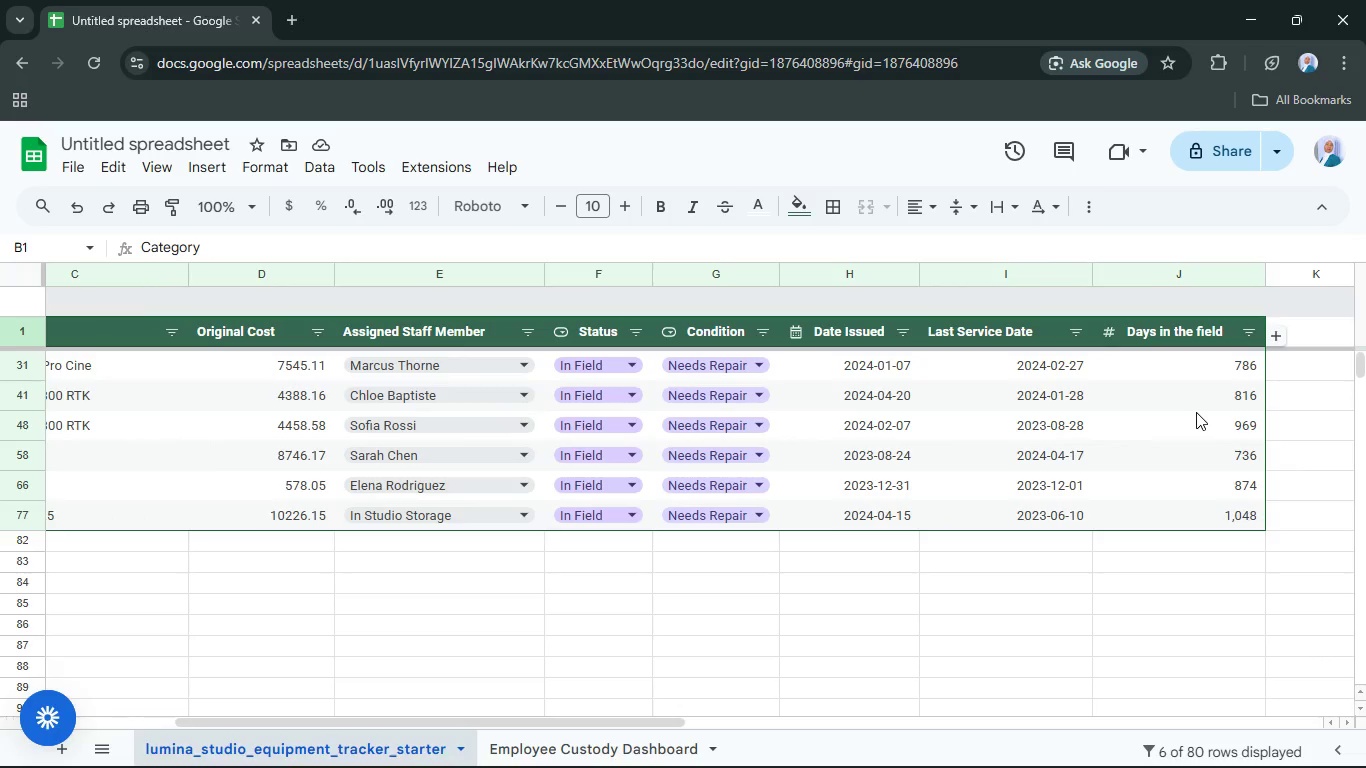 
wait(9.3)
 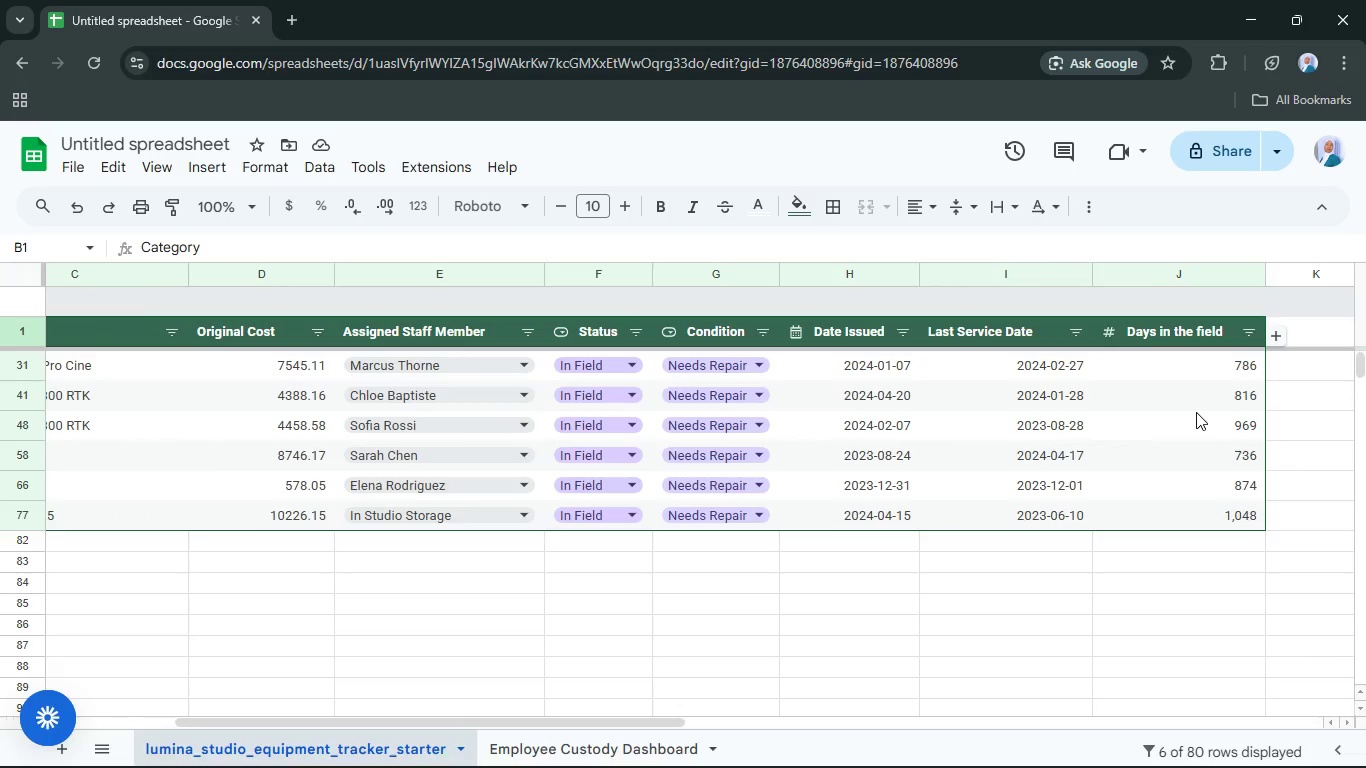 
mouse_move([817, 711])
 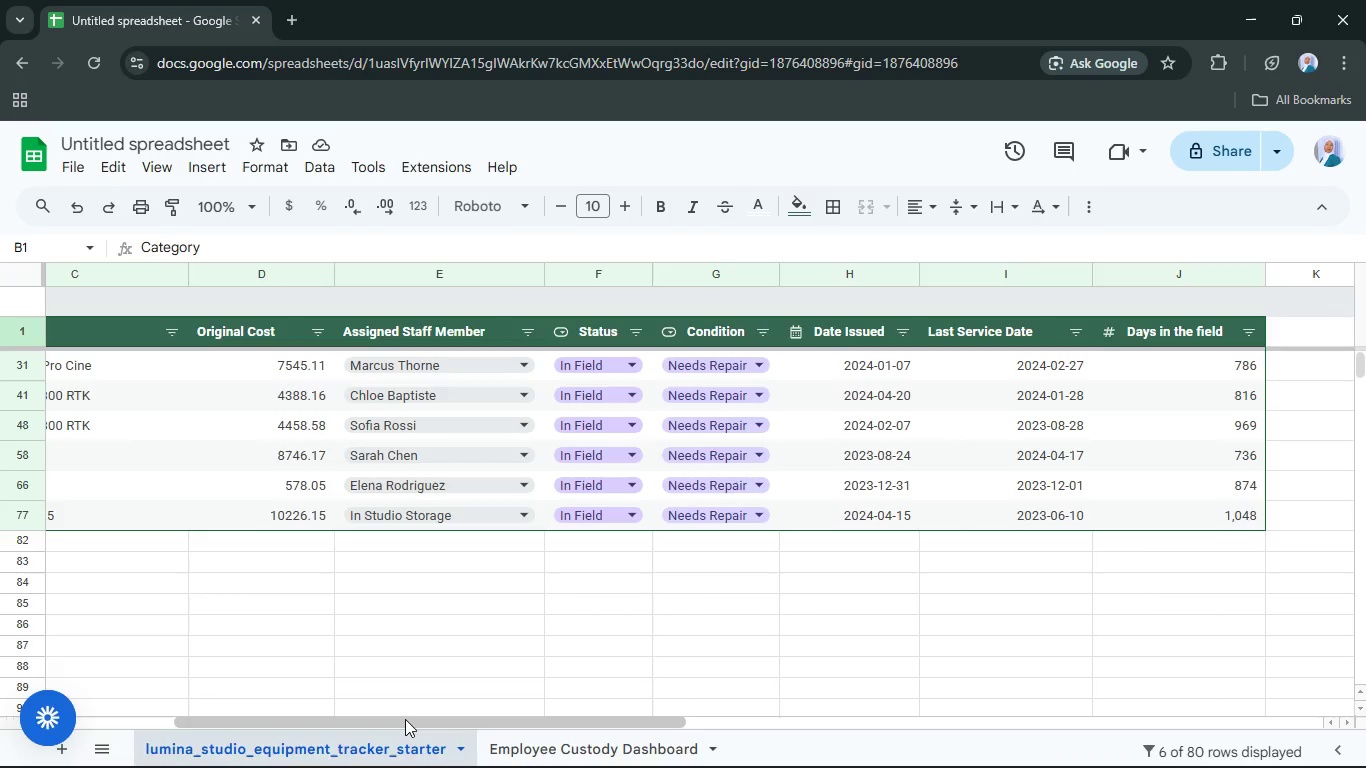 
left_click_drag(start_coordinate=[405, 720], to_coordinate=[439, 720])
 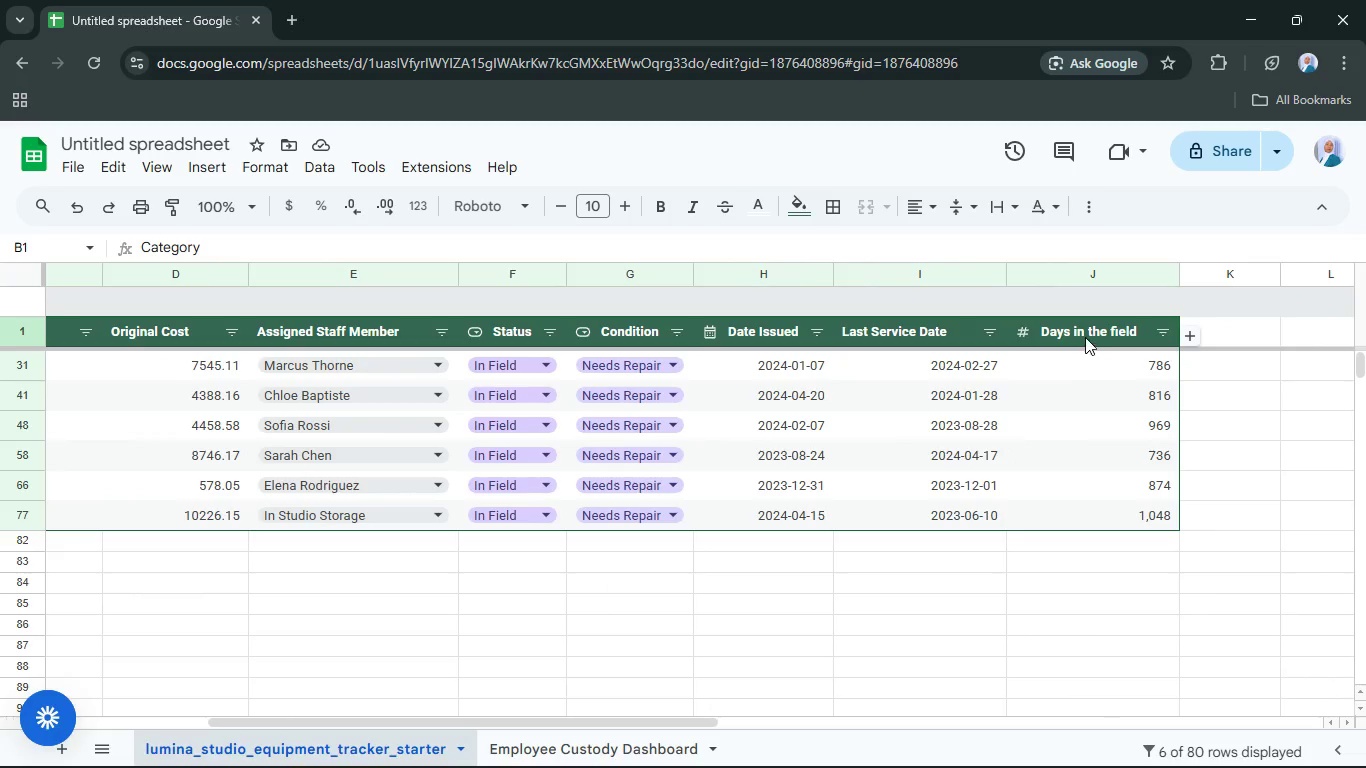 
left_click([1085, 337])
 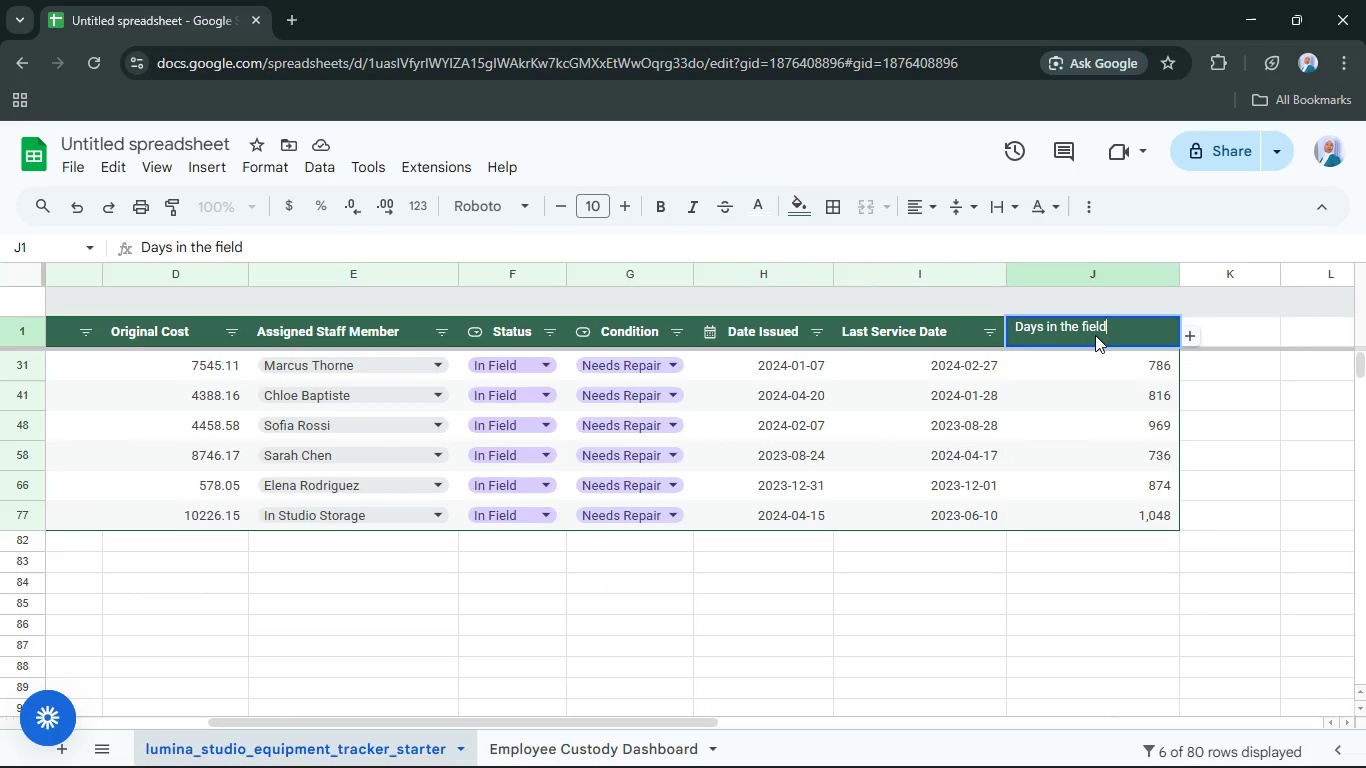 
type(/Studio)
 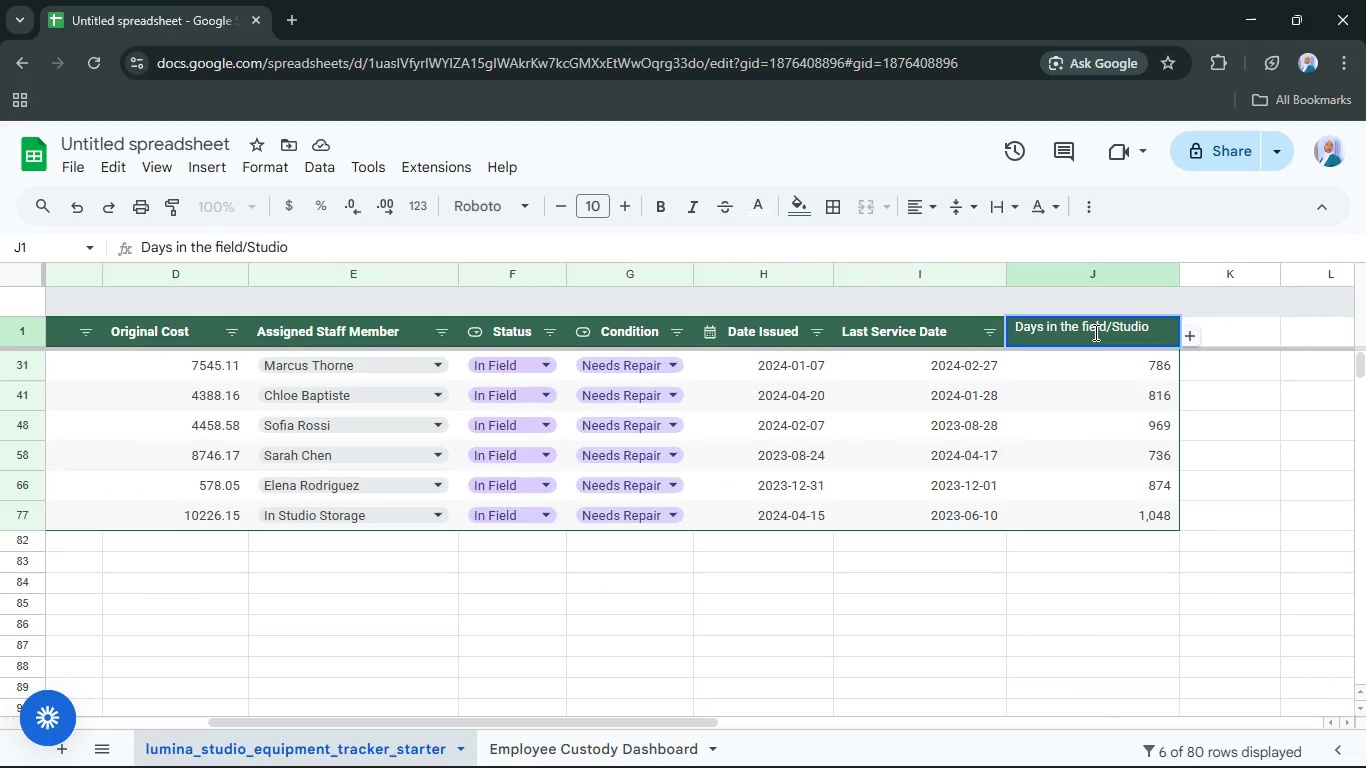 
key(ArrowLeft)
 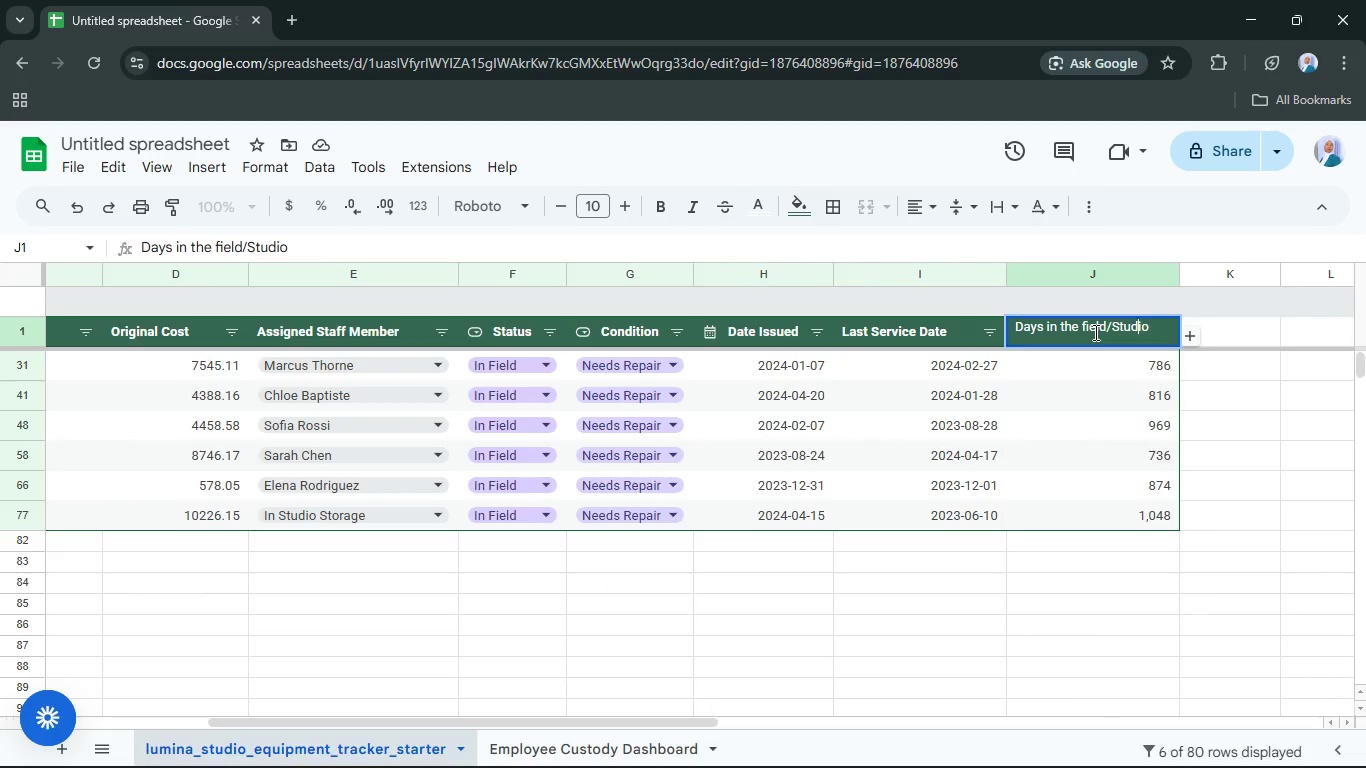 
key(ArrowLeft)
 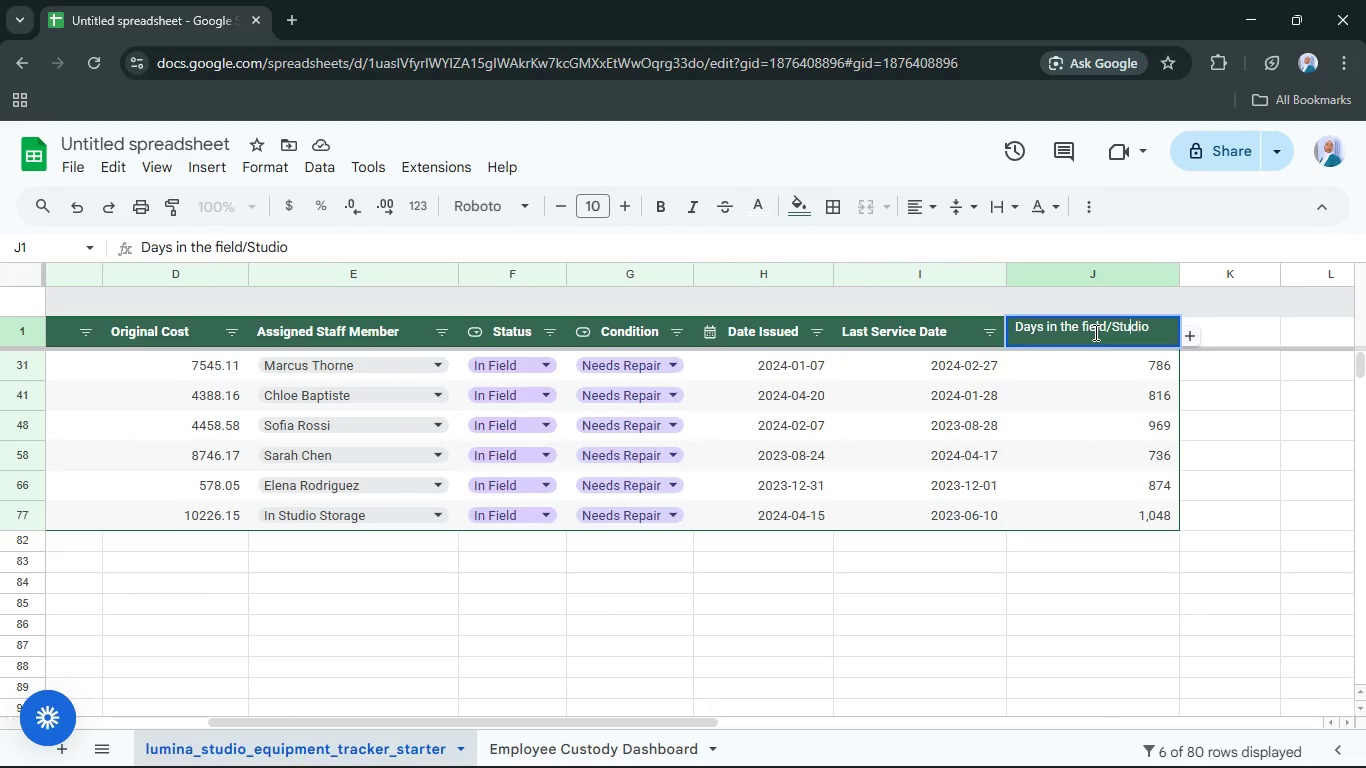 
key(ArrowLeft)
 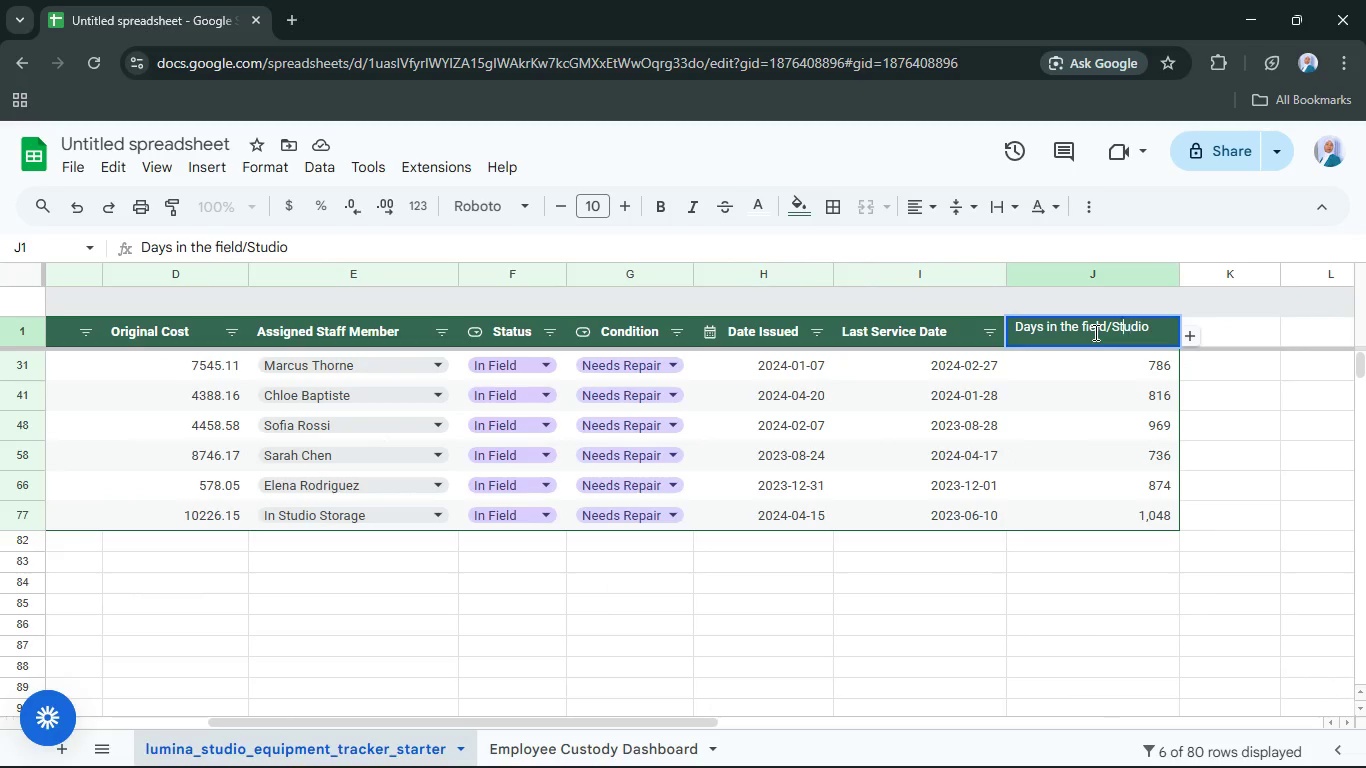 
key(ArrowLeft)
 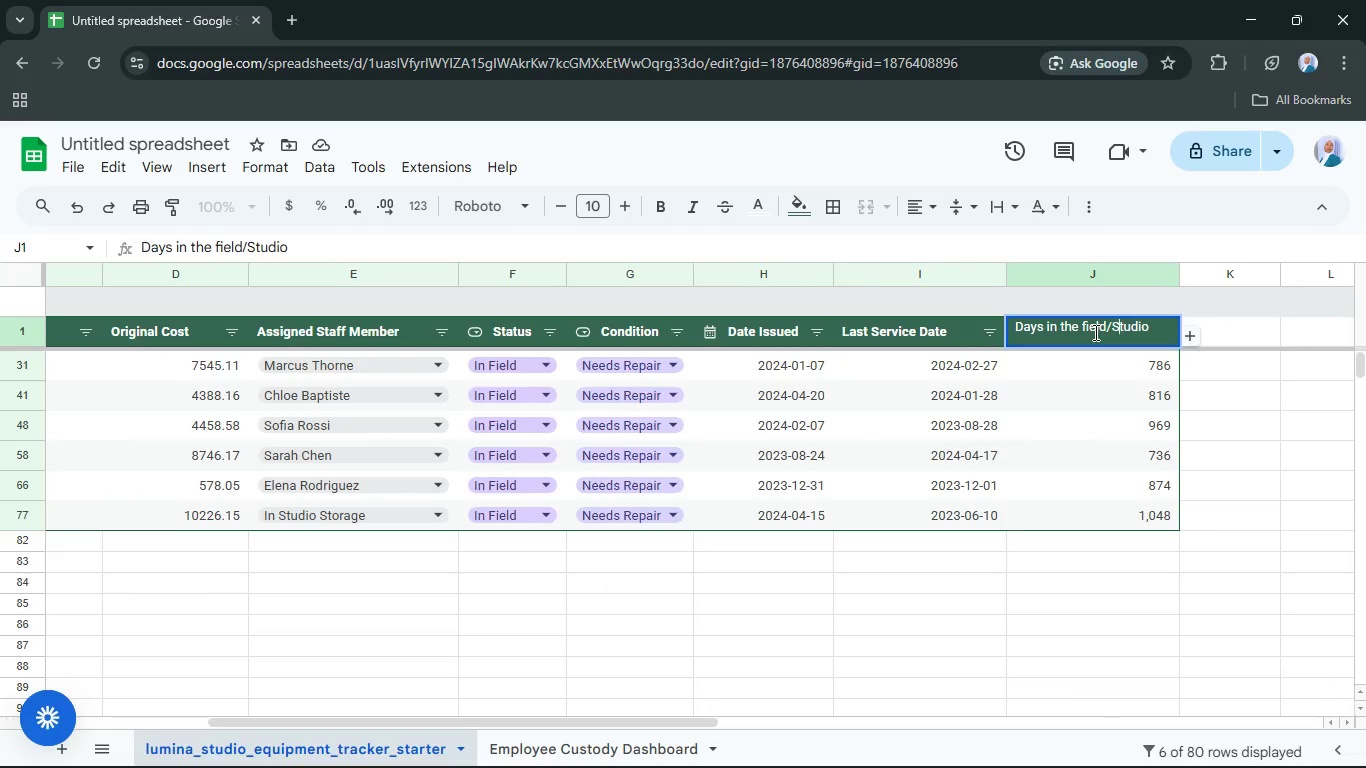 
key(ArrowLeft)
 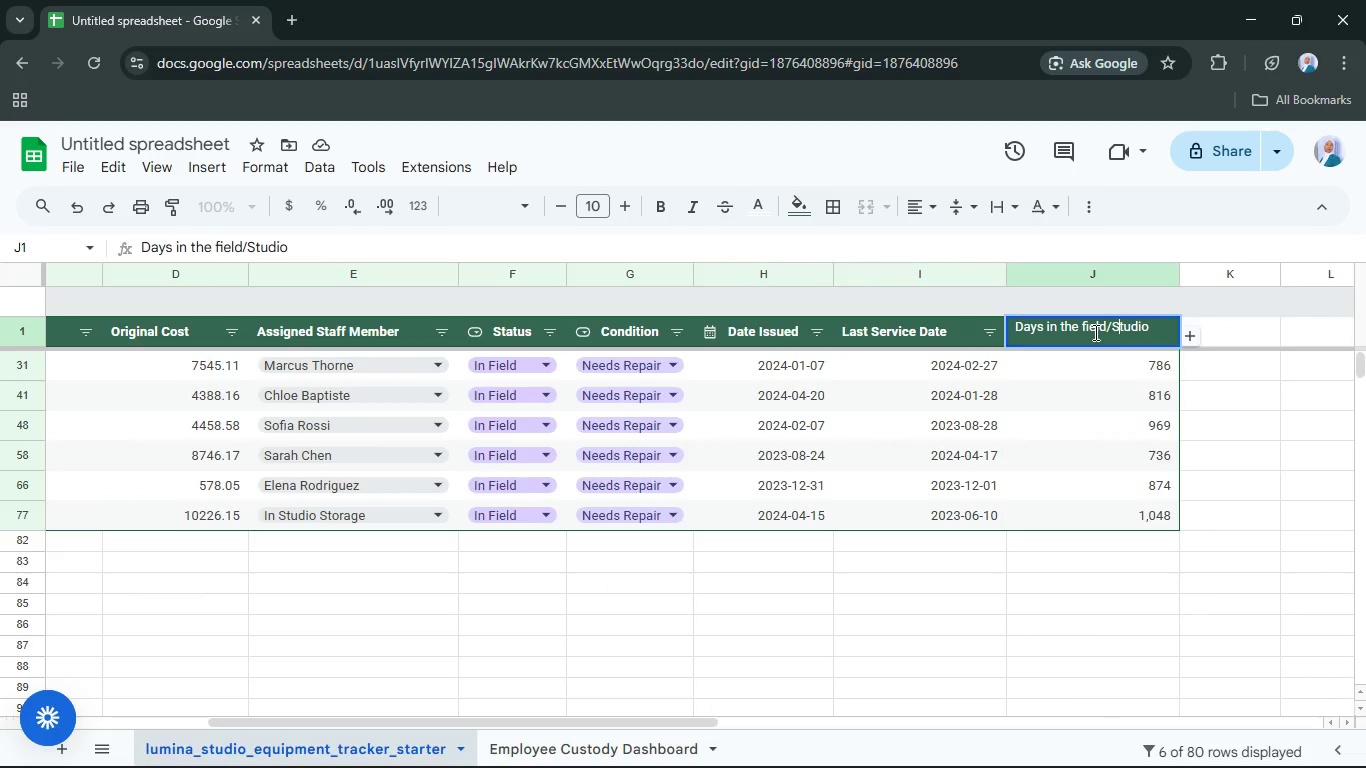 
key(Backspace)
 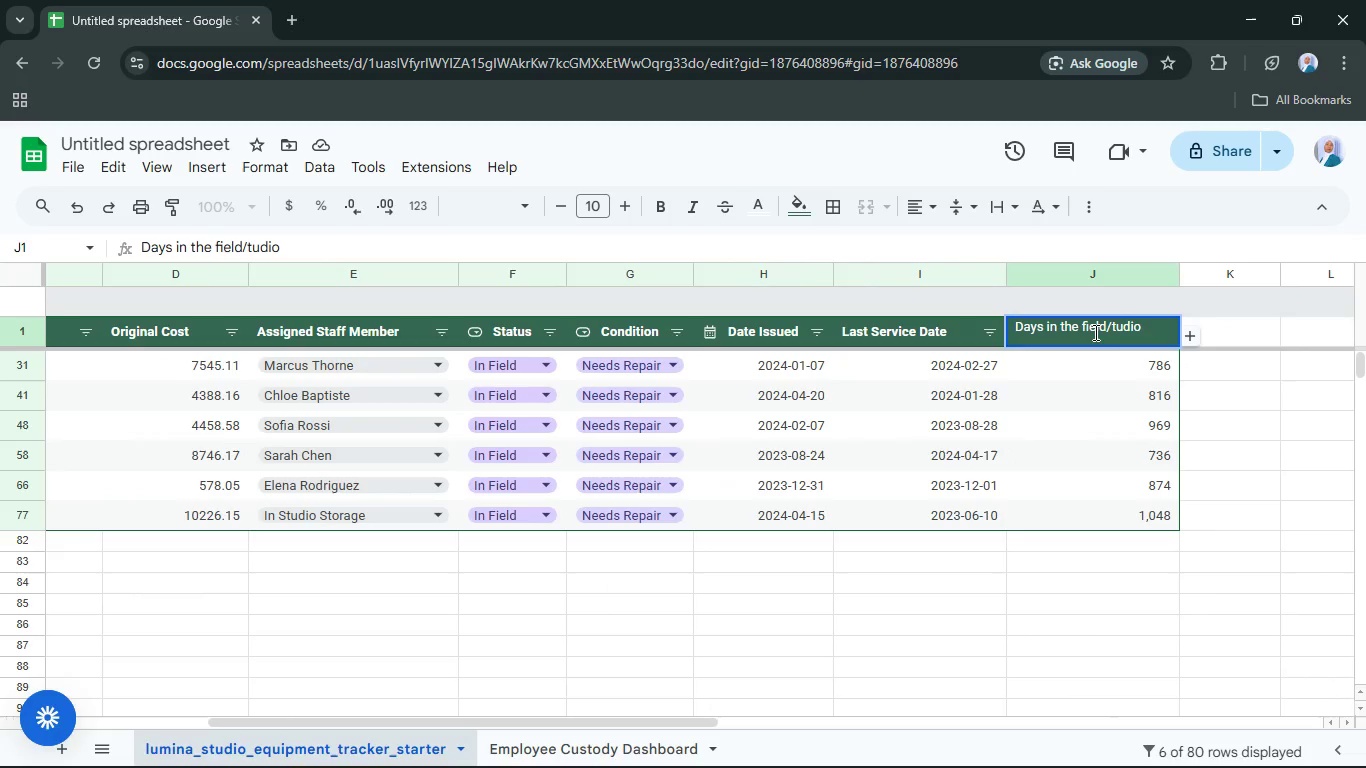 
key(S)
 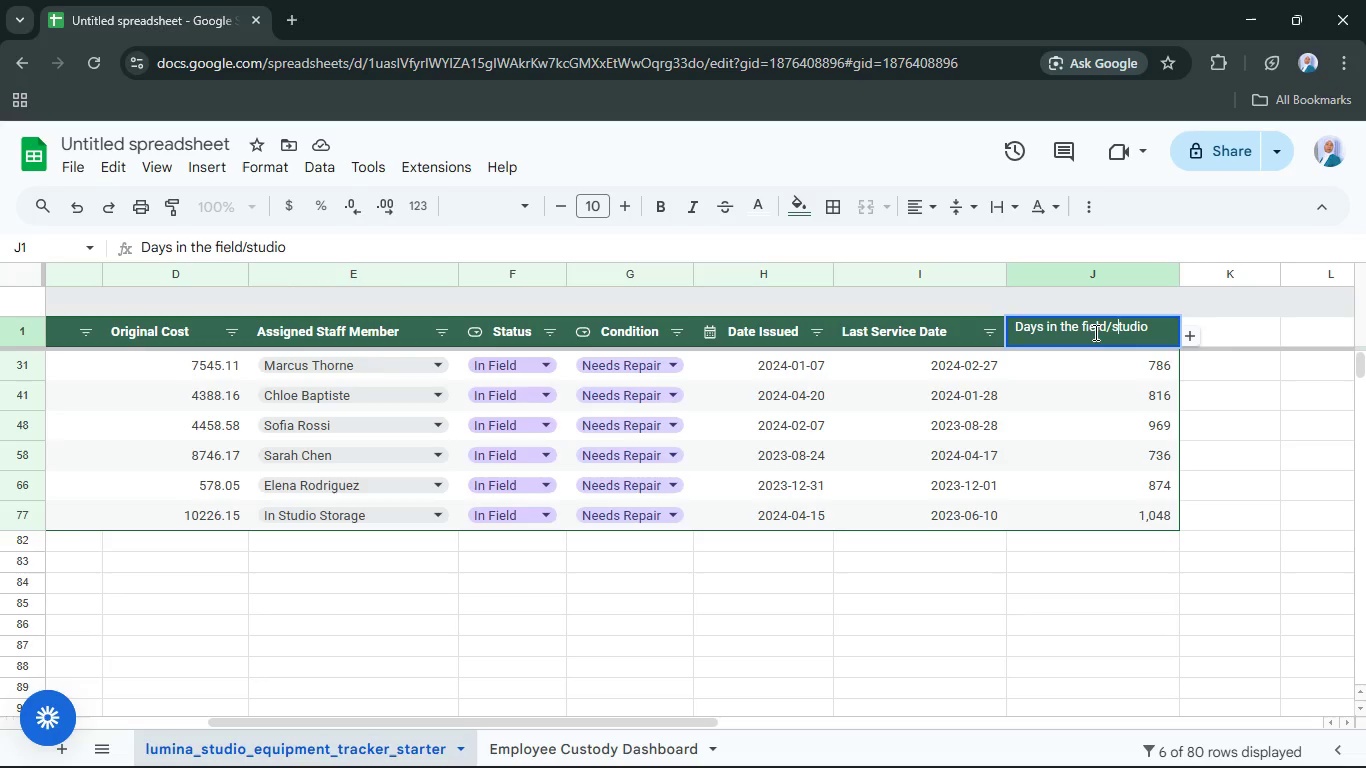 
key(Enter)
 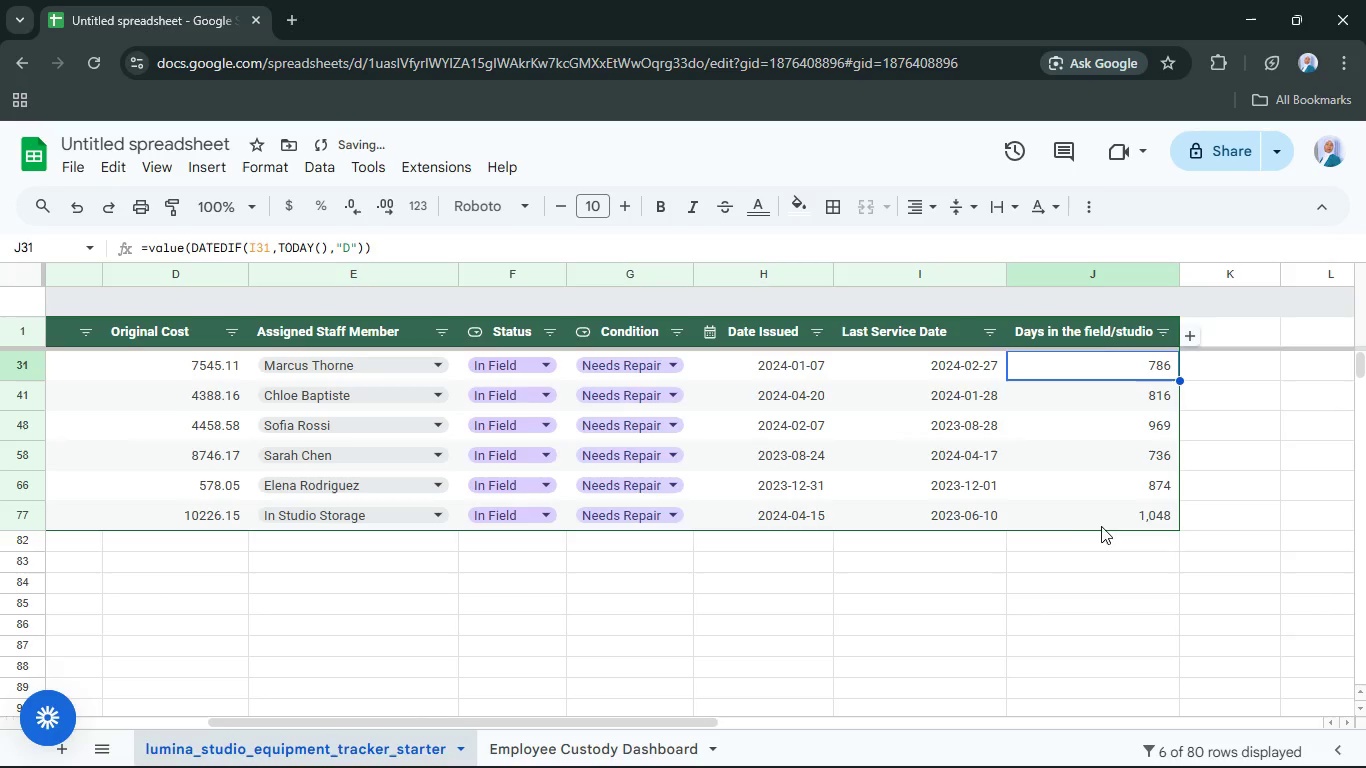 
left_click([1002, 662])
 